 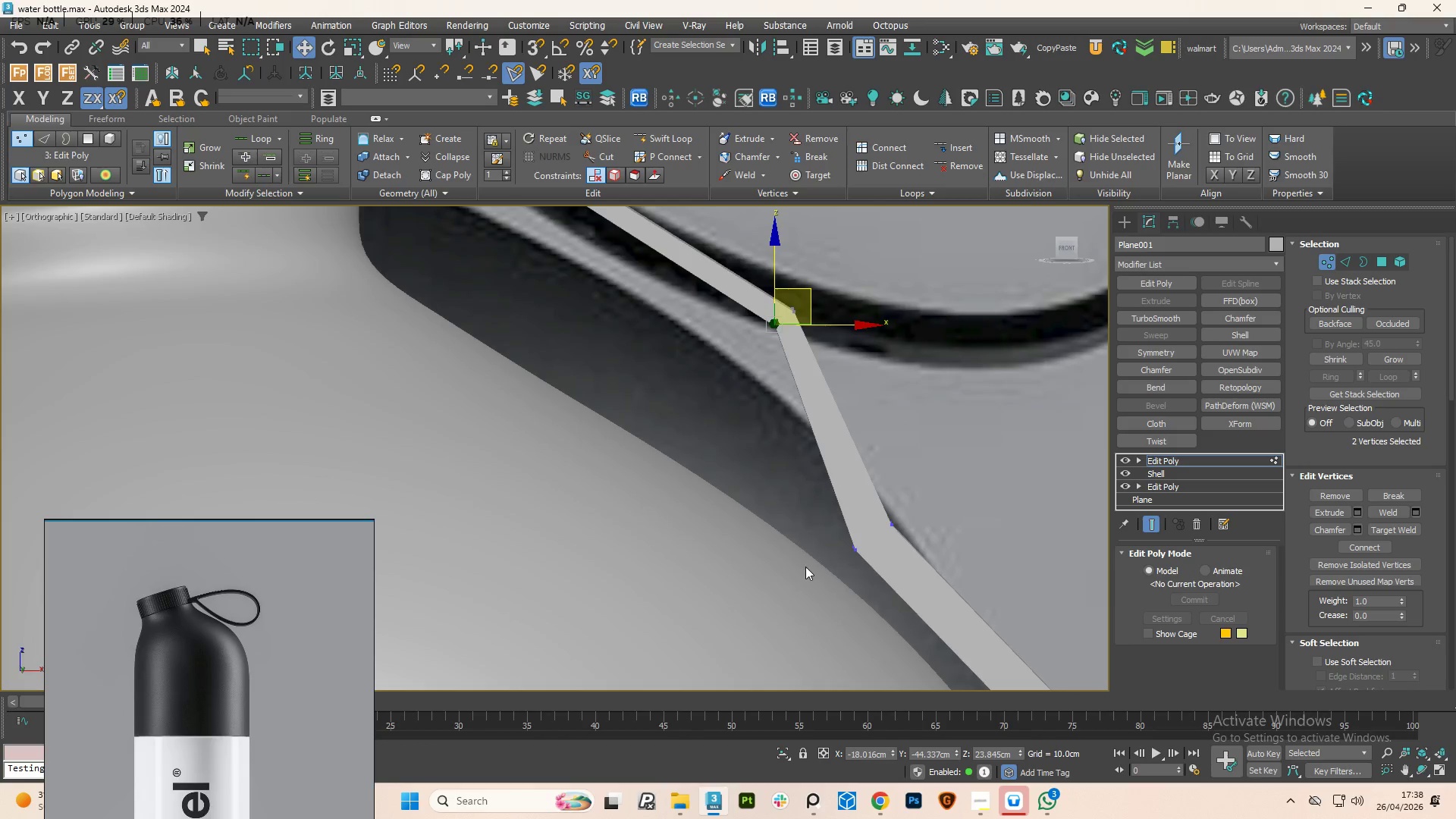 
left_click_drag(start_coordinate=[798, 556], to_coordinate=[877, 539])
 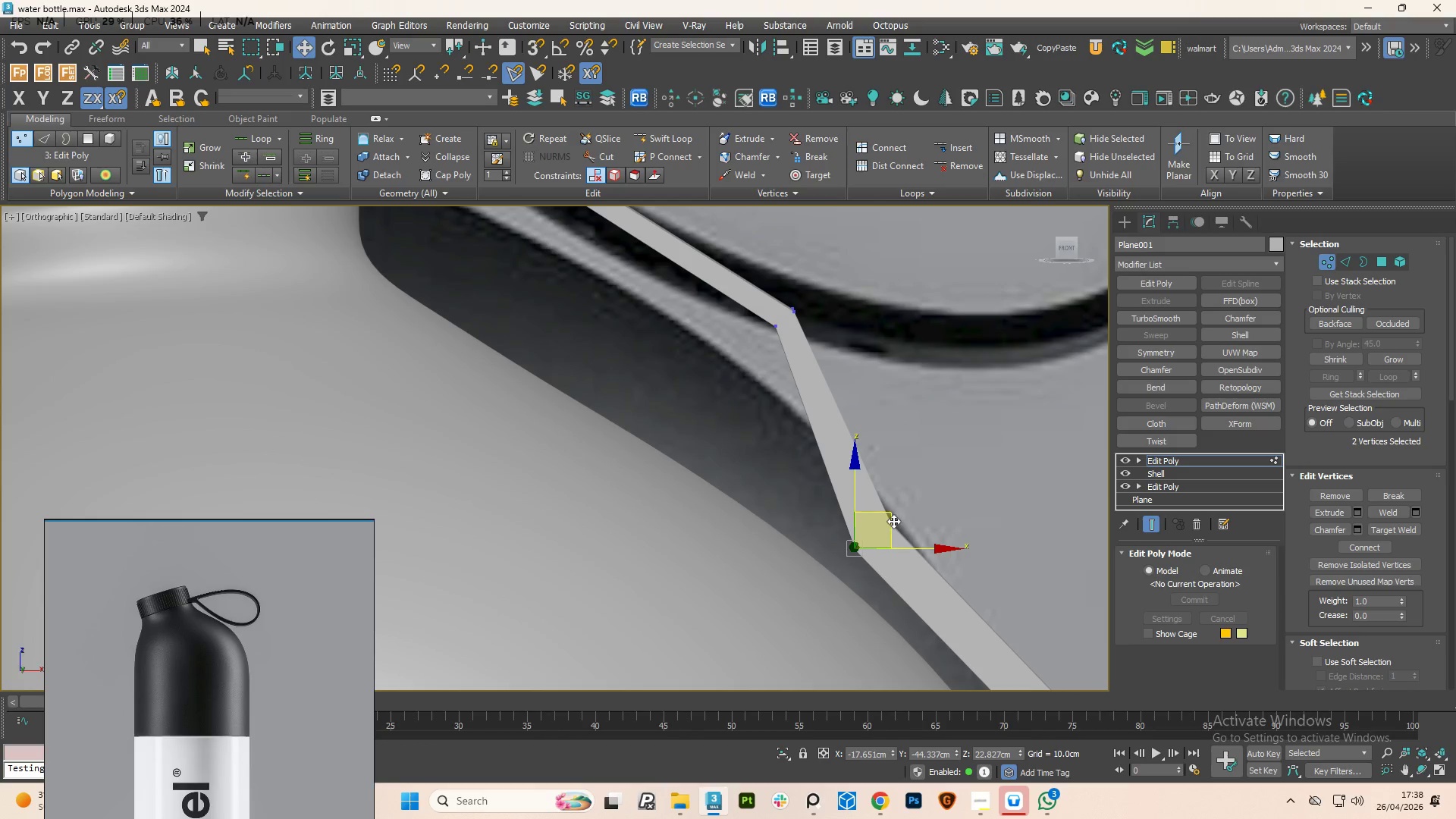 
left_click_drag(start_coordinate=[893, 519], to_coordinate=[905, 506])
 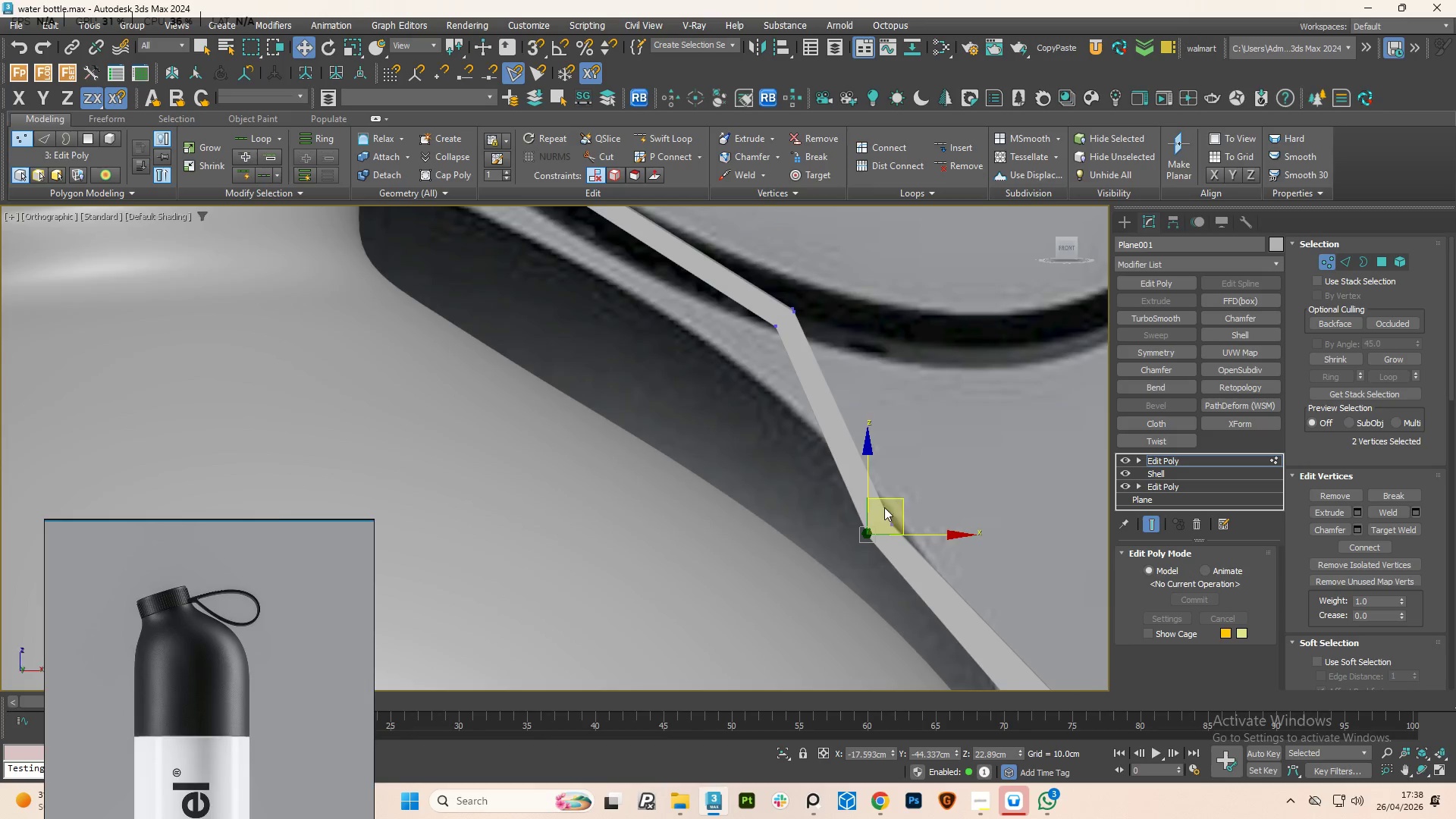 
scroll: coordinate [861, 499], scroll_direction: down, amount: 4.0
 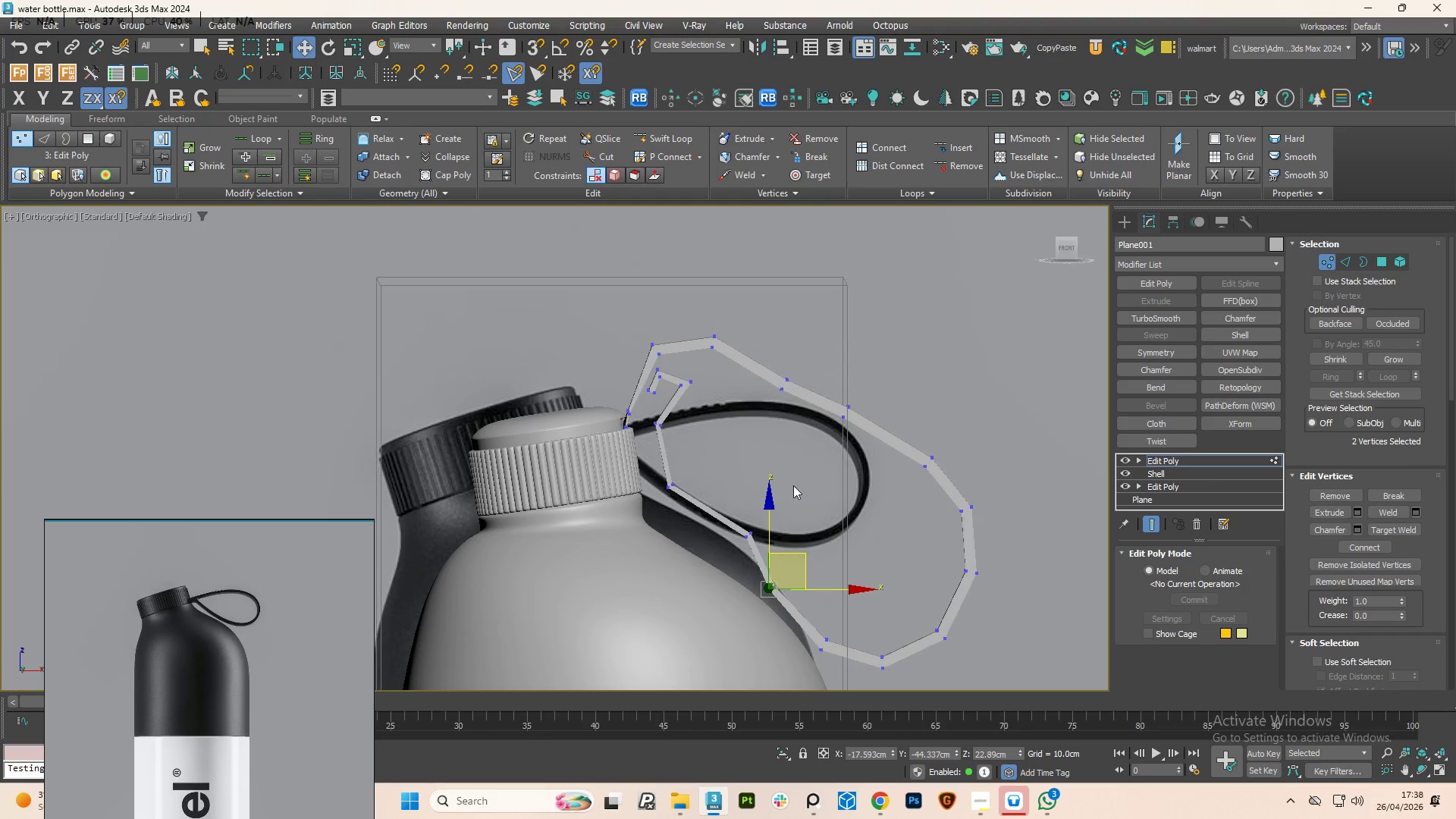 
scroll: coordinate [635, 393], scroll_direction: up, amount: 4.0
 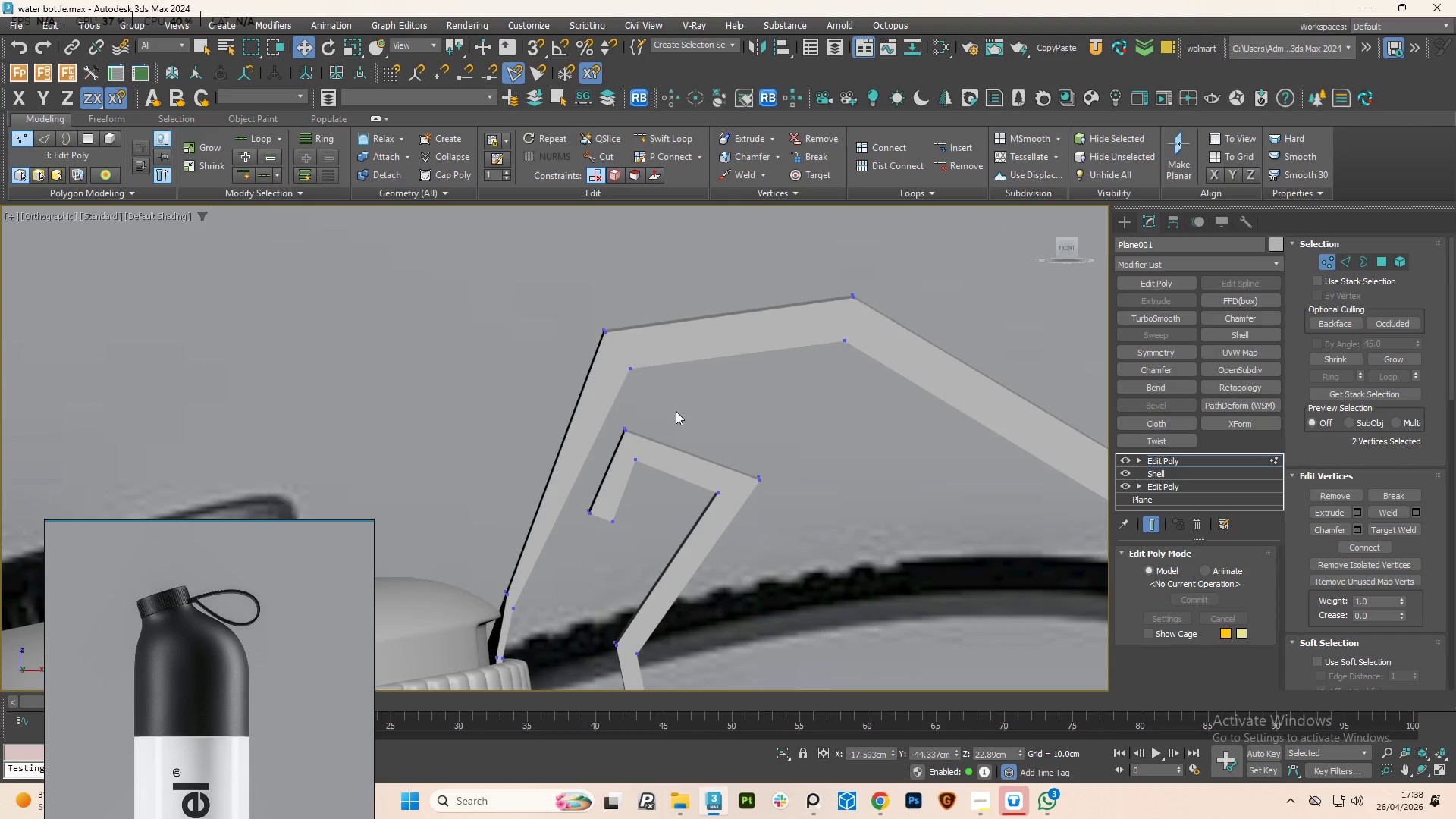 
left_click_drag(start_coordinate=[676, 411], to_coordinate=[609, 356])
 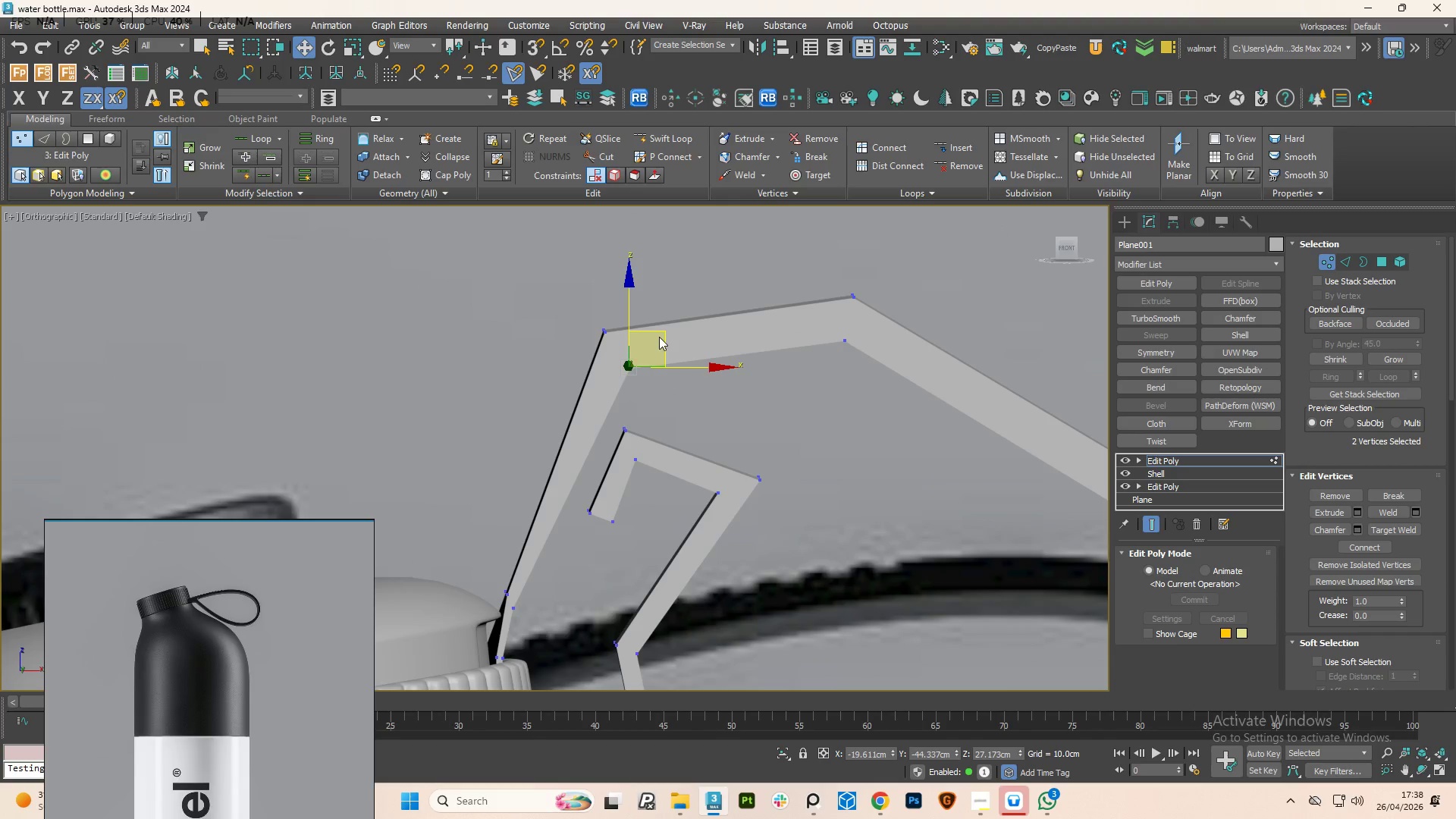 
left_click_drag(start_coordinate=[666, 332], to_coordinate=[654, 312])
 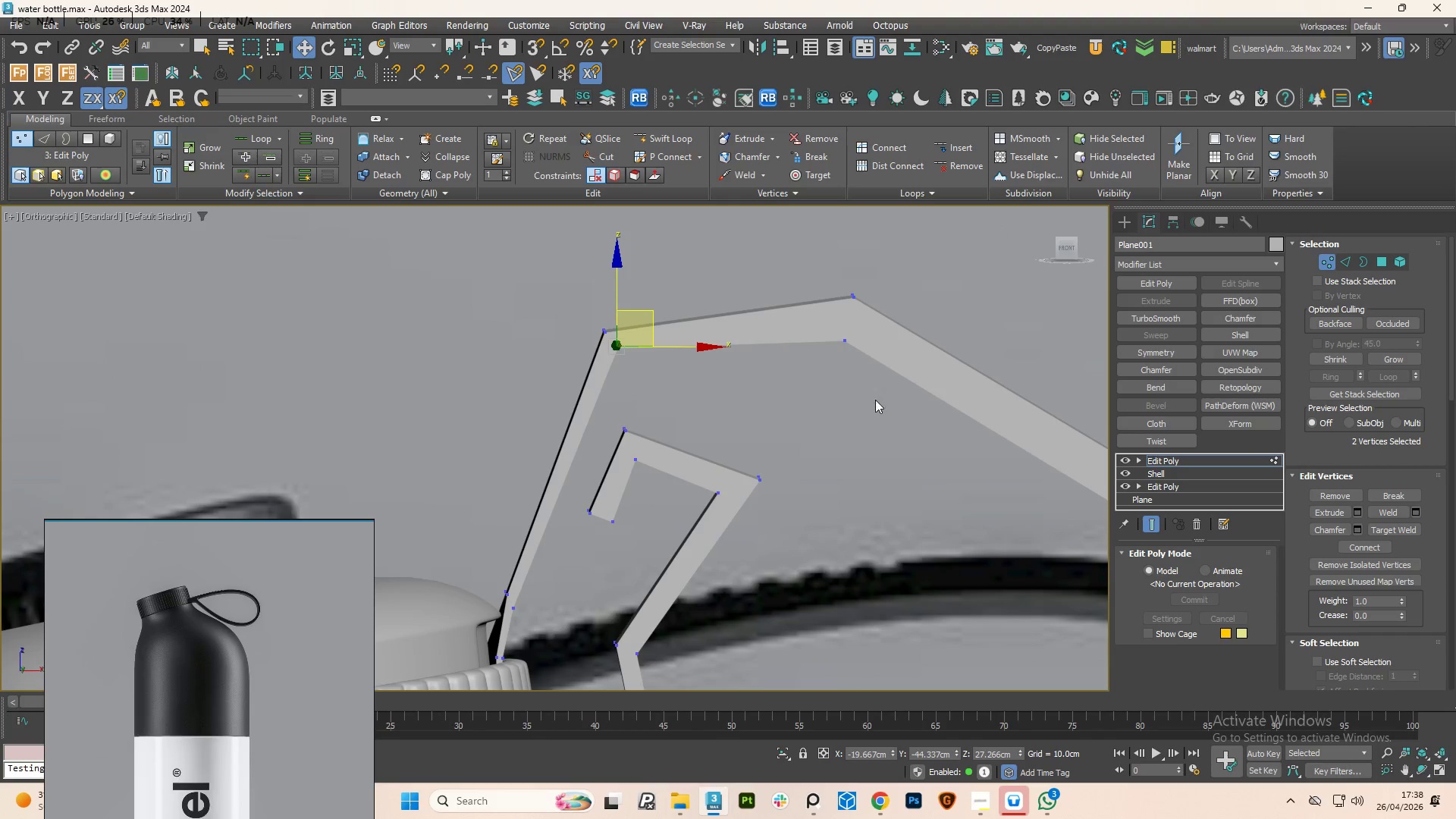 
left_click_drag(start_coordinate=[903, 406], to_coordinate=[789, 330])
 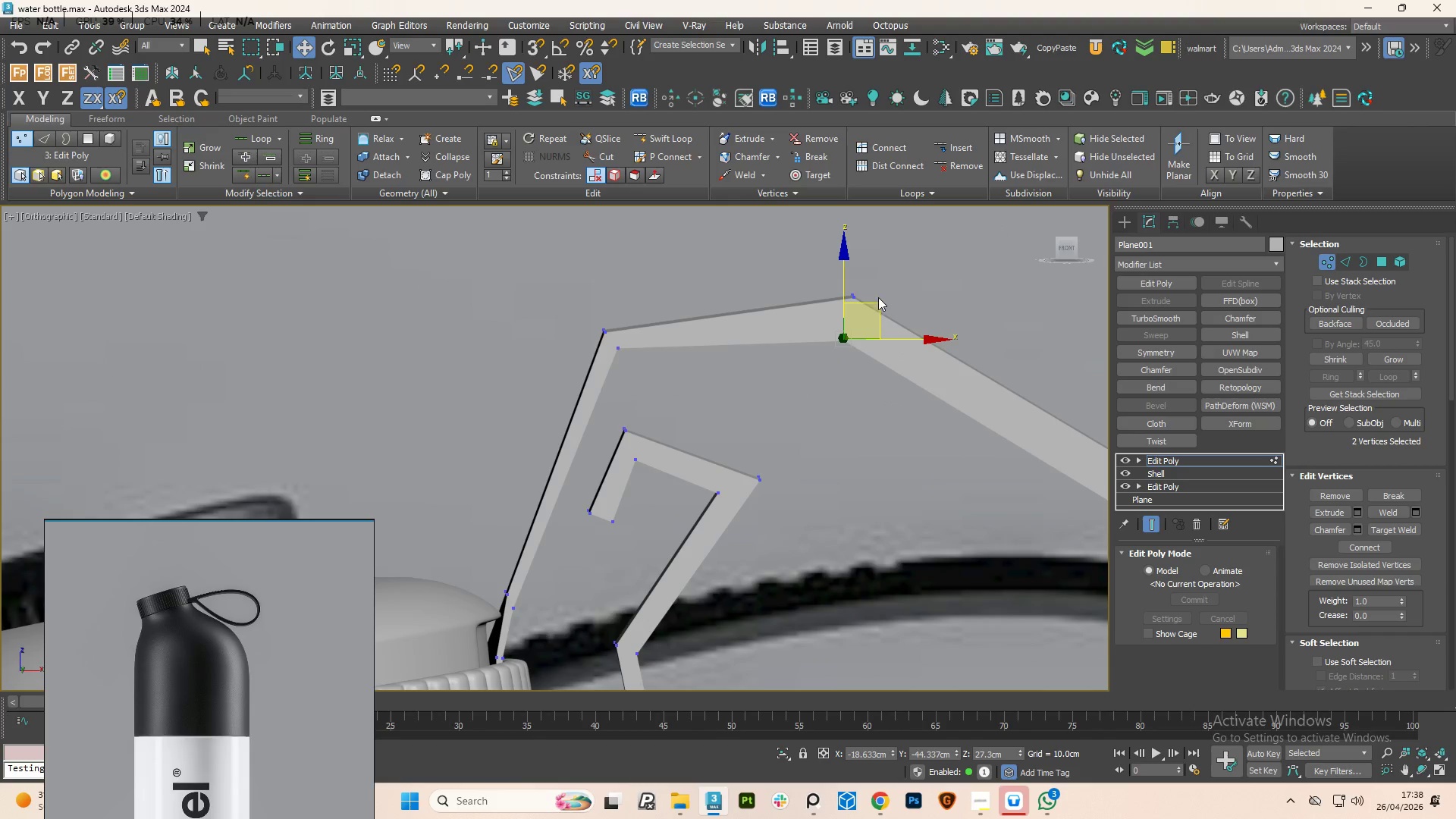 
left_click_drag(start_coordinate=[875, 303], to_coordinate=[884, 274])
 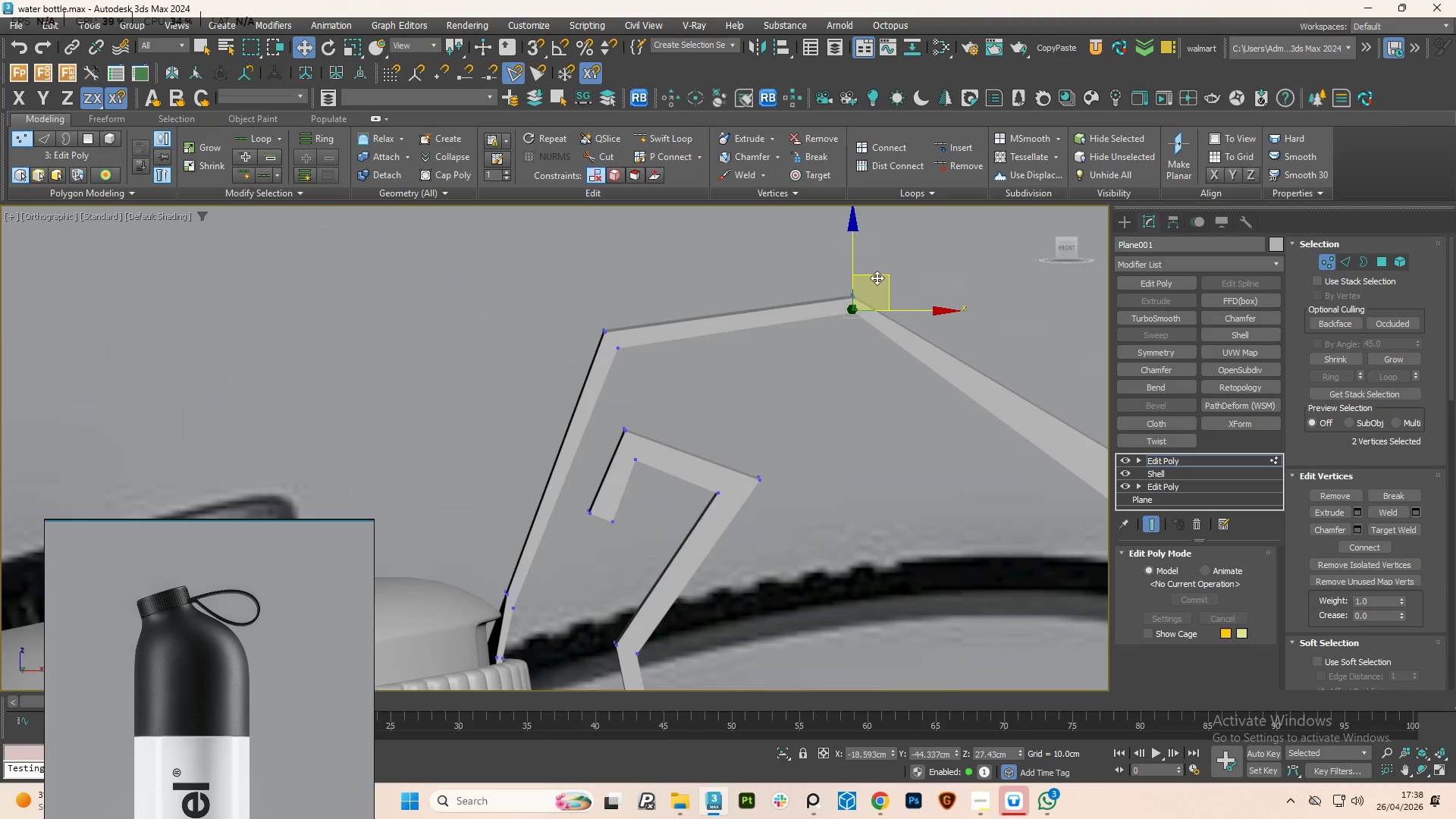 
scroll: coordinate [857, 353], scroll_direction: down, amount: 3.0
 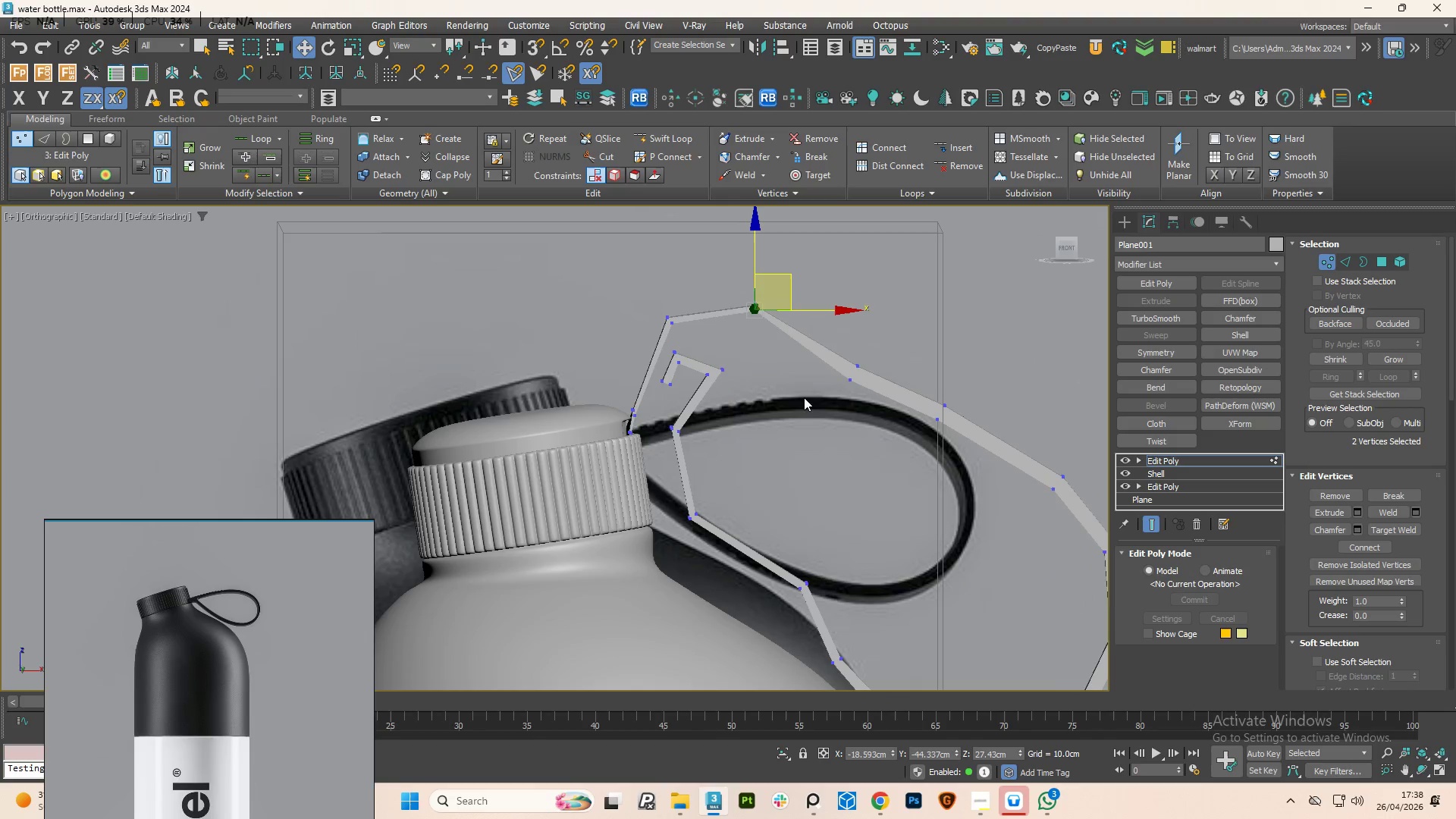 
left_click_drag(start_coordinate=[880, 526], to_coordinate=[776, 454])
 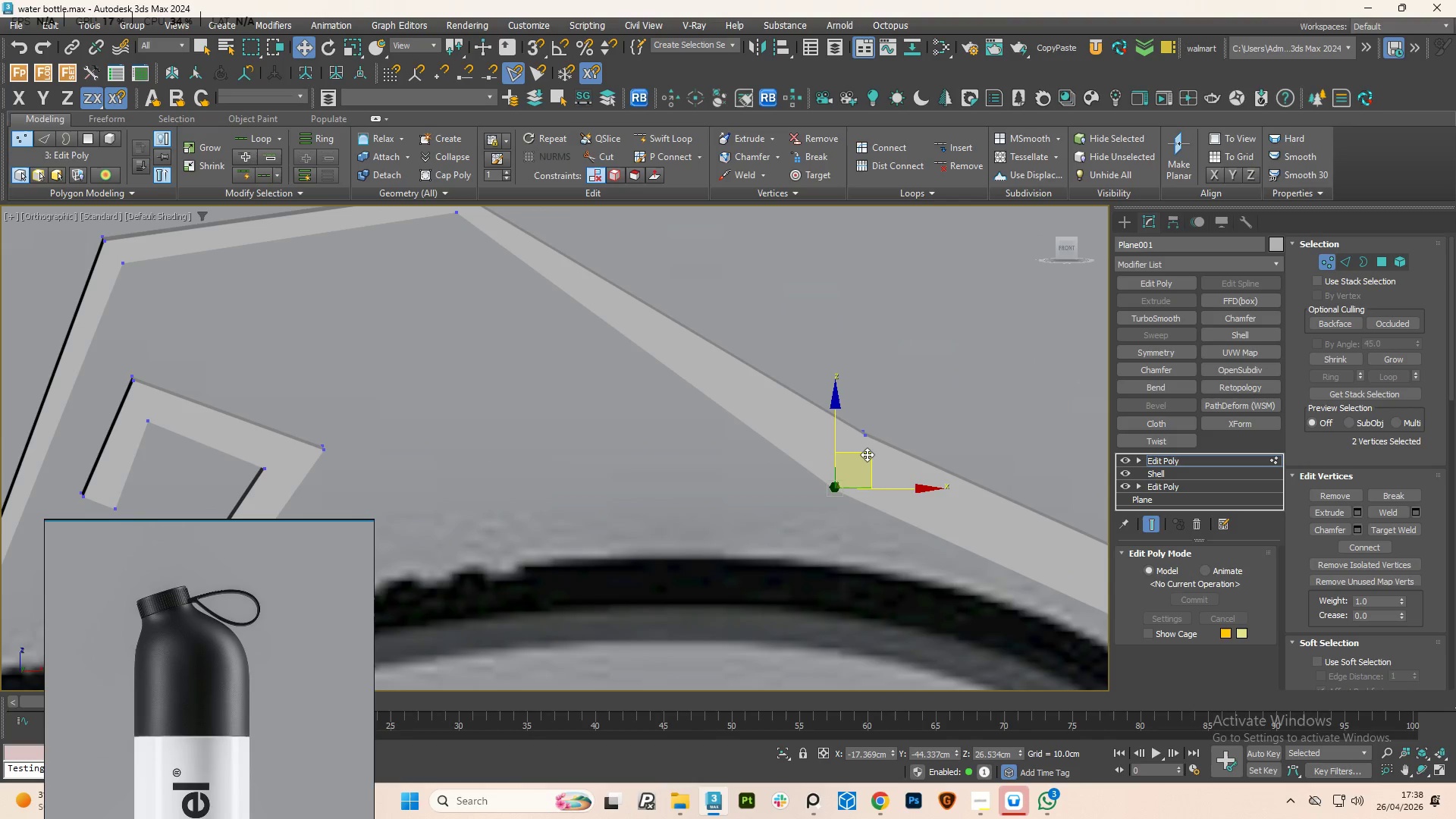 
scroll: coordinate [855, 350], scroll_direction: up, amount: 4.0
 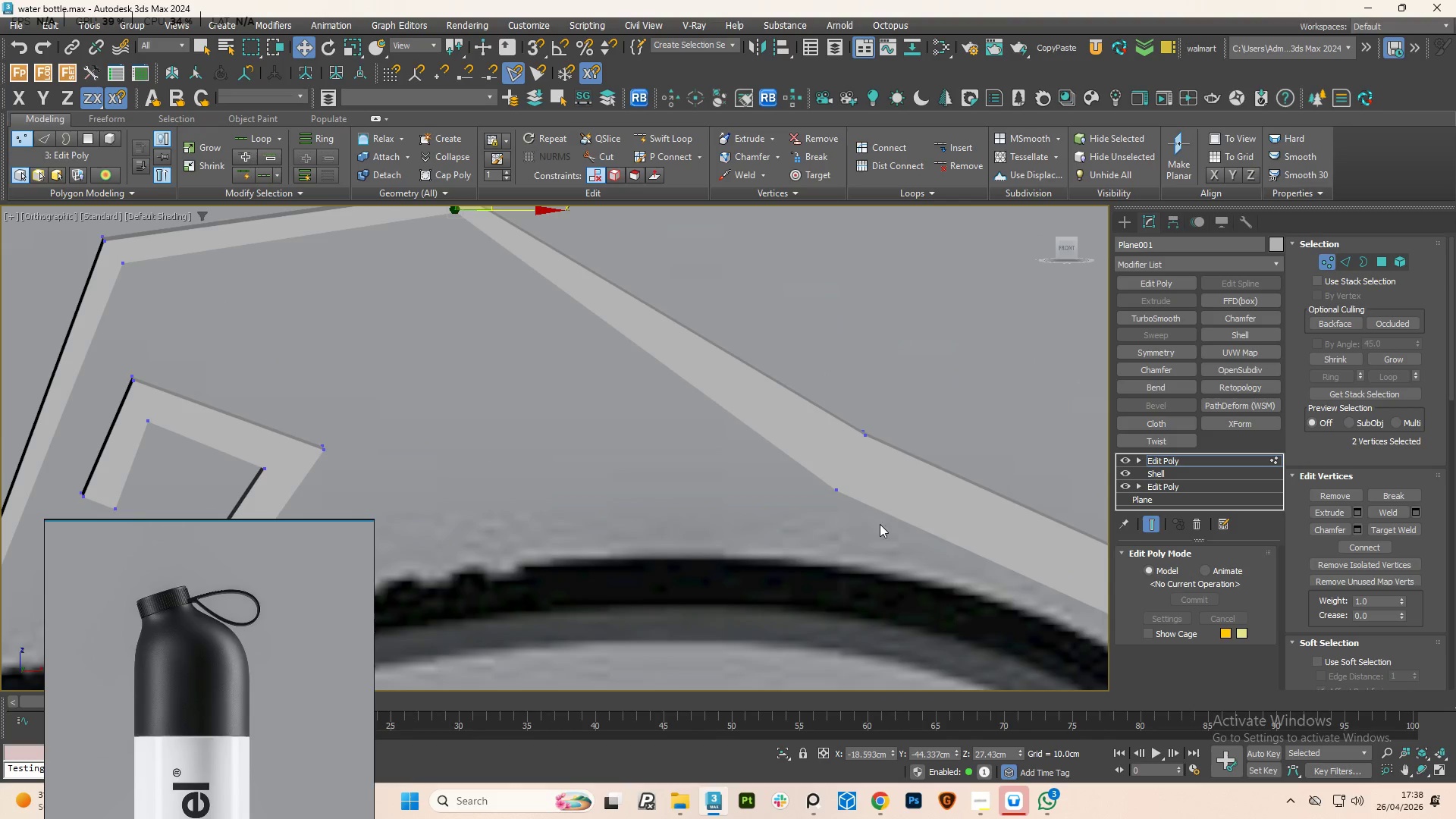 
left_click_drag(start_coordinate=[867, 454], to_coordinate=[888, 430])
 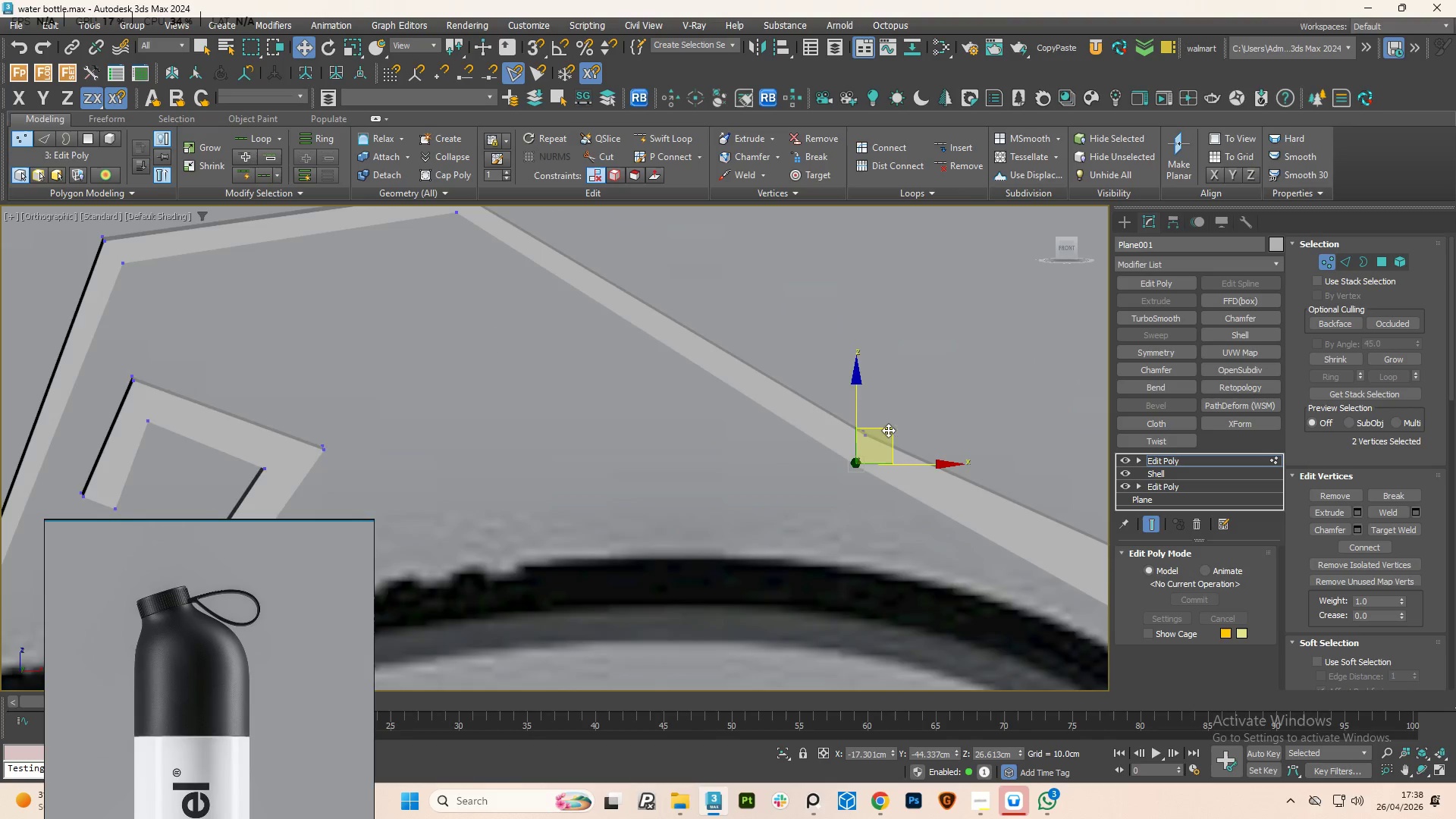 
scroll: coordinate [865, 449], scroll_direction: down, amount: 5.0
 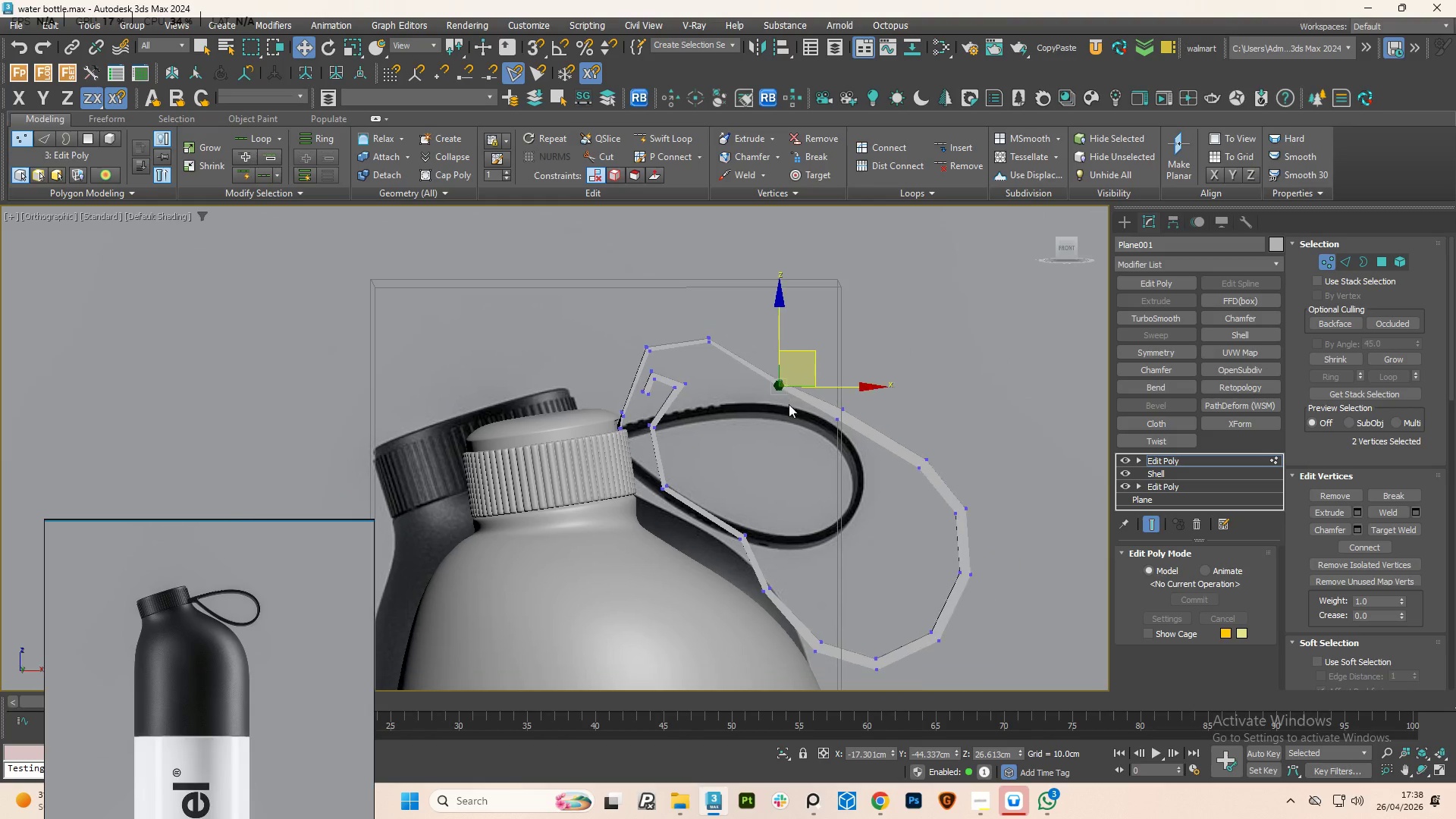 
scroll: coordinate [839, 417], scroll_direction: up, amount: 2.0
 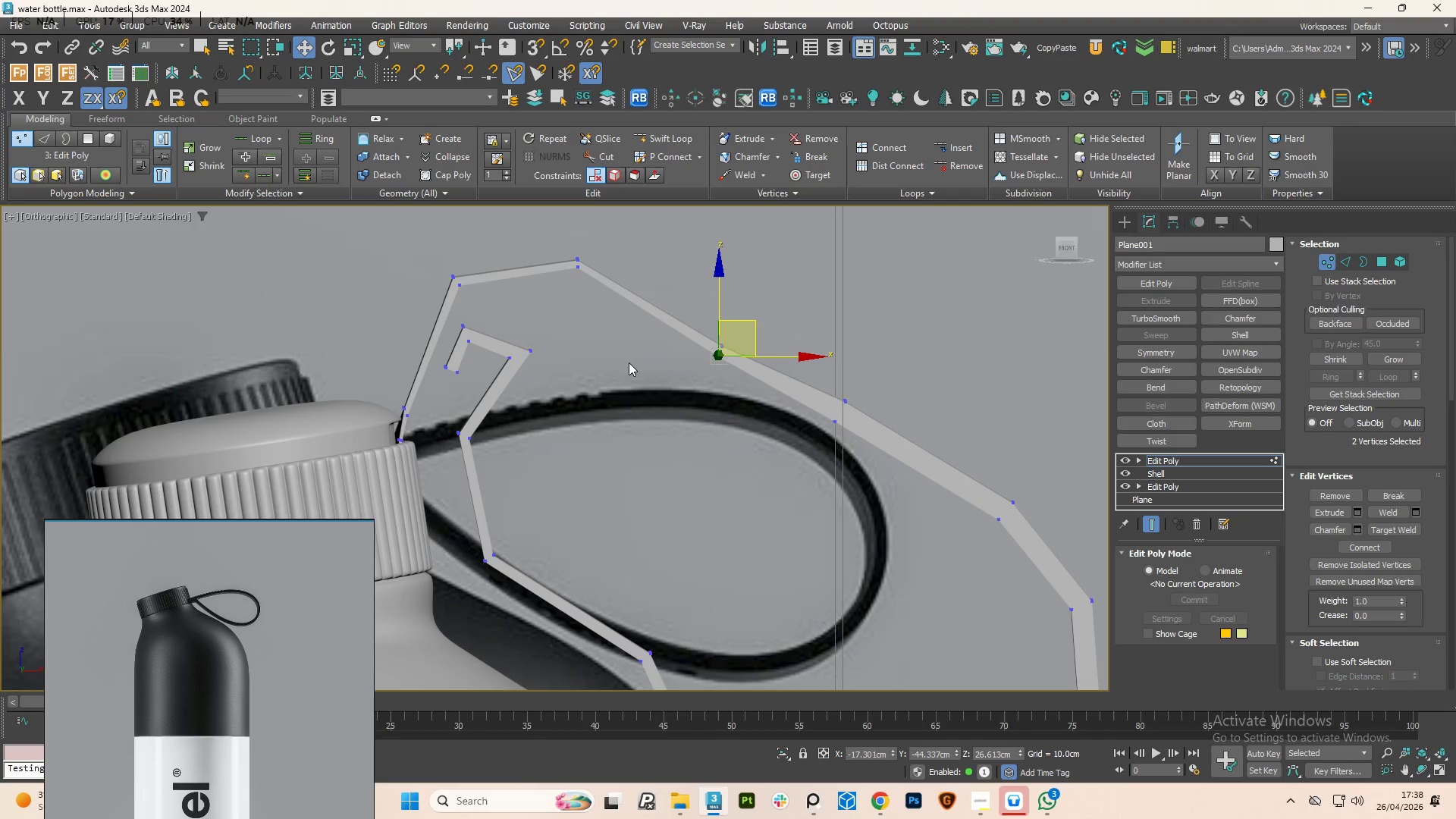 
key(Control+Z)
 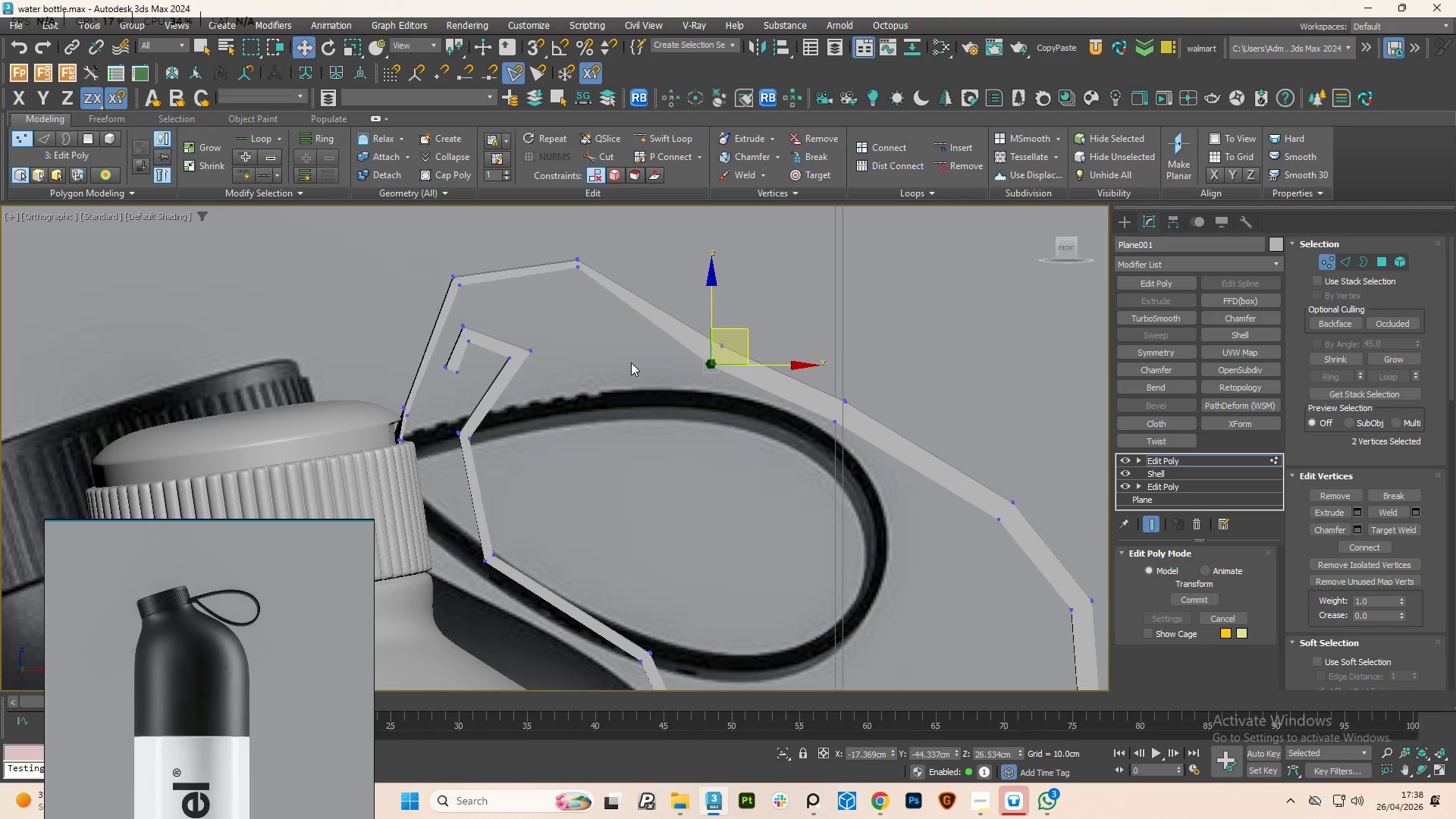 
key(Control+Z)
 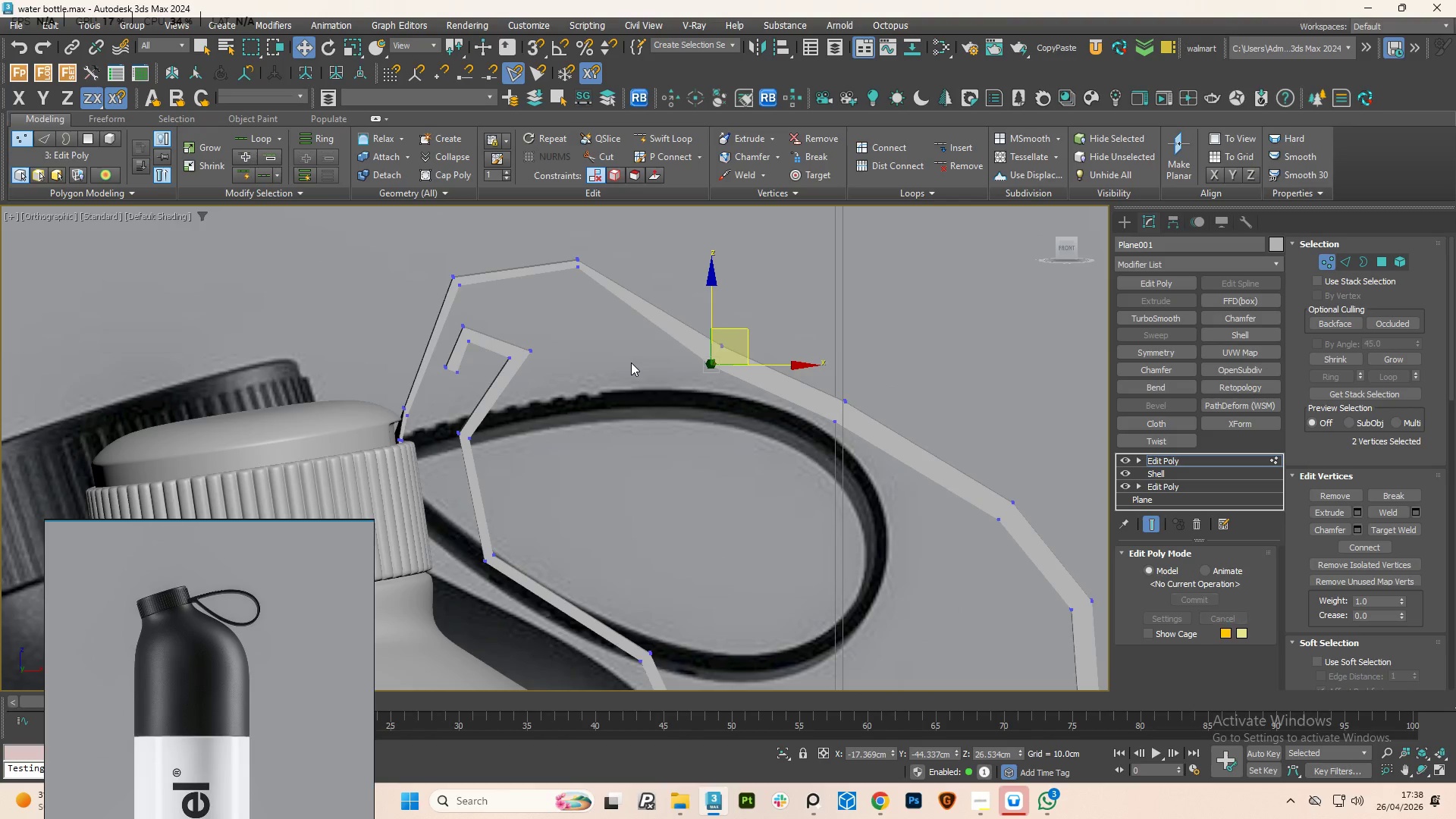 
key(Control+Z)
 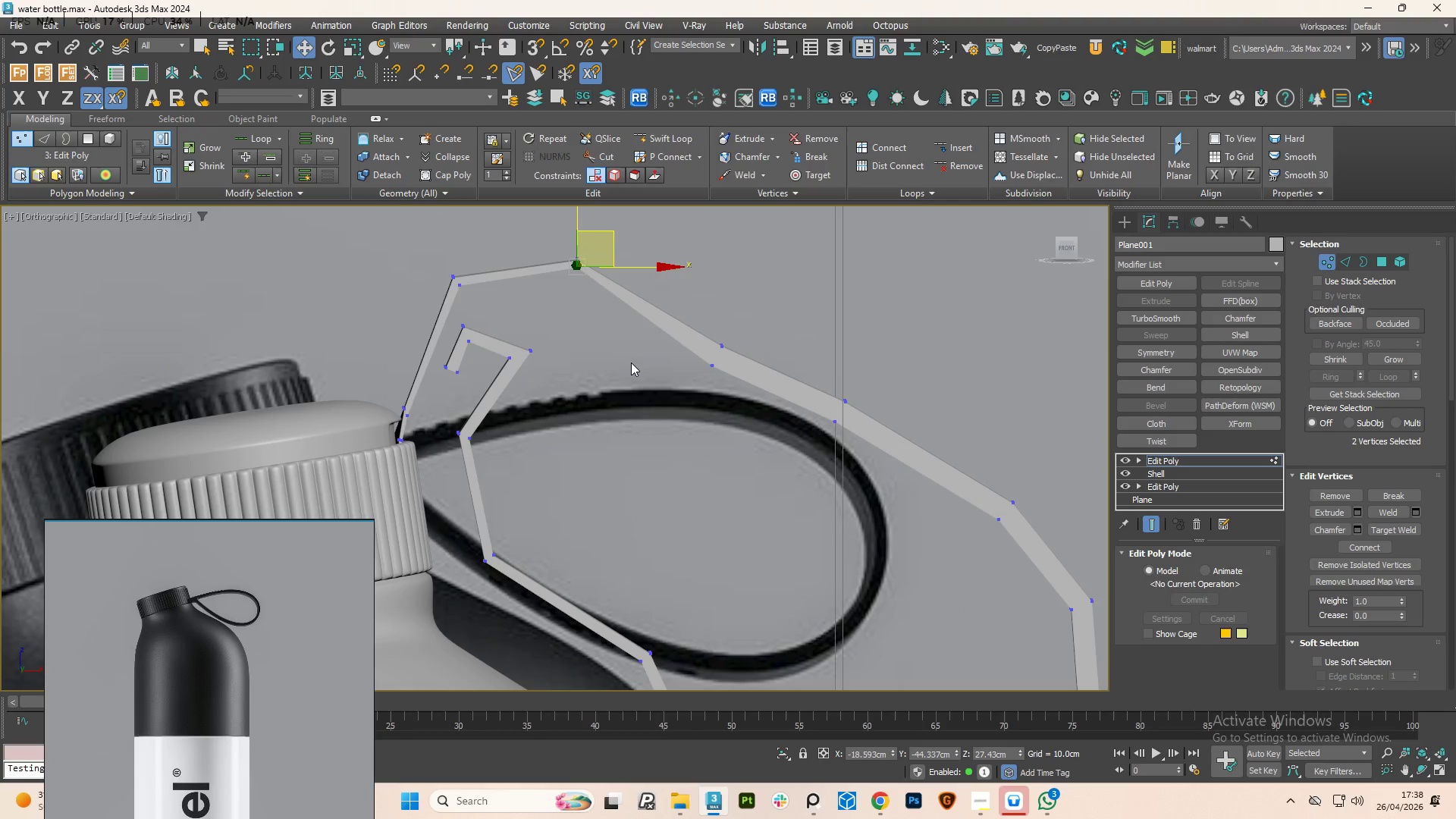 
key(Control+Z)
 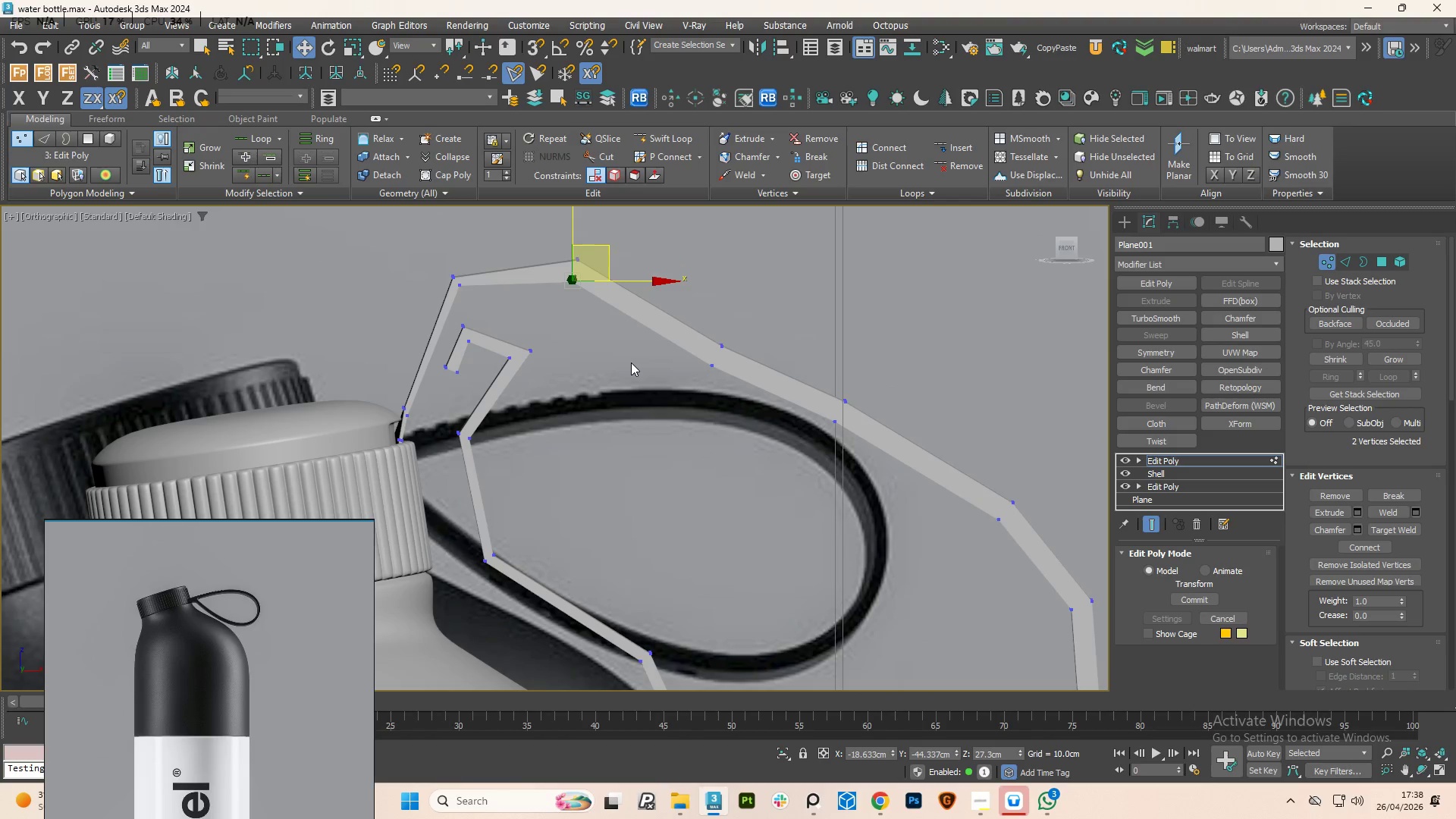 
key(Control+Z)
 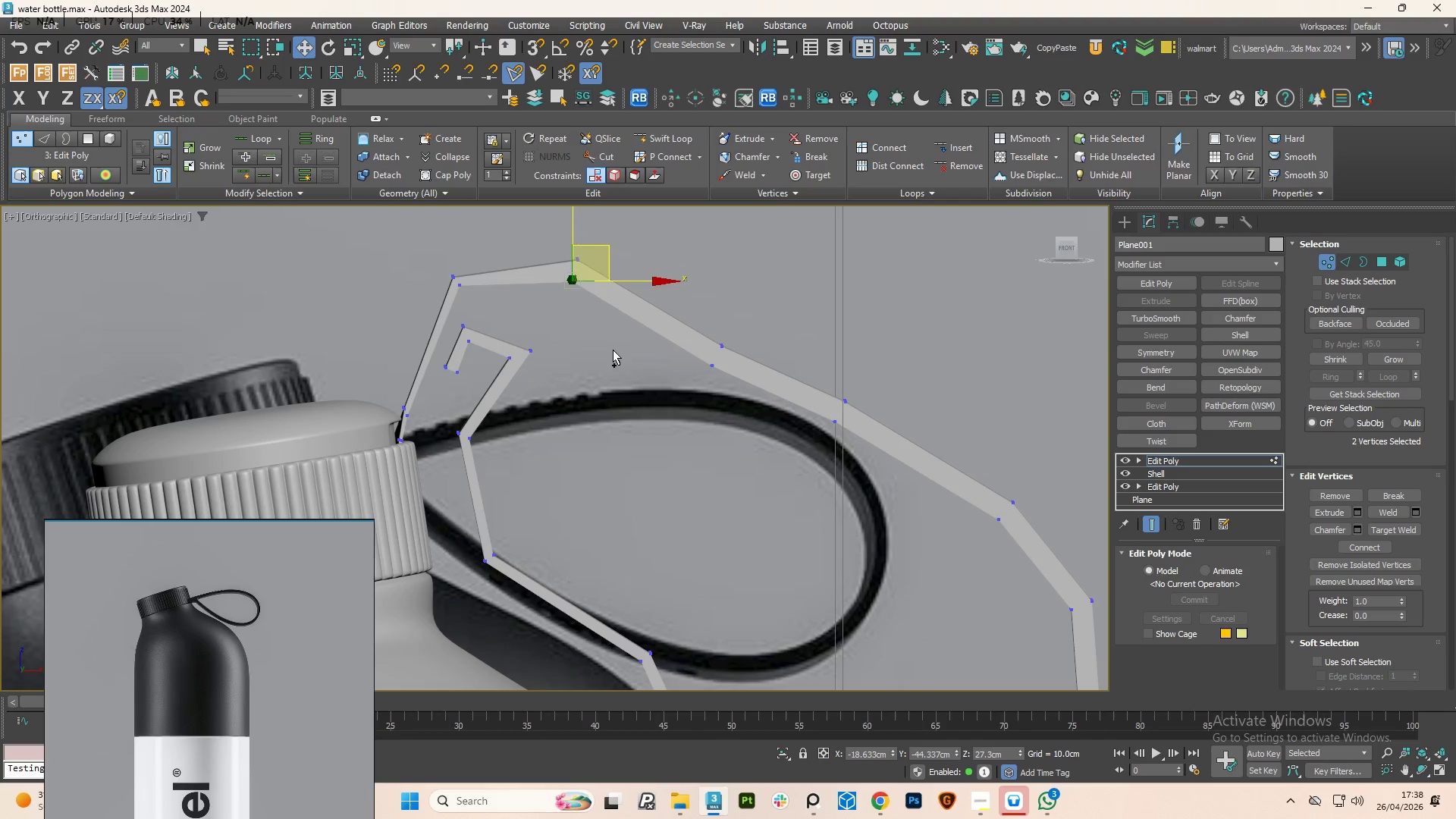 
key(Control+Z)
 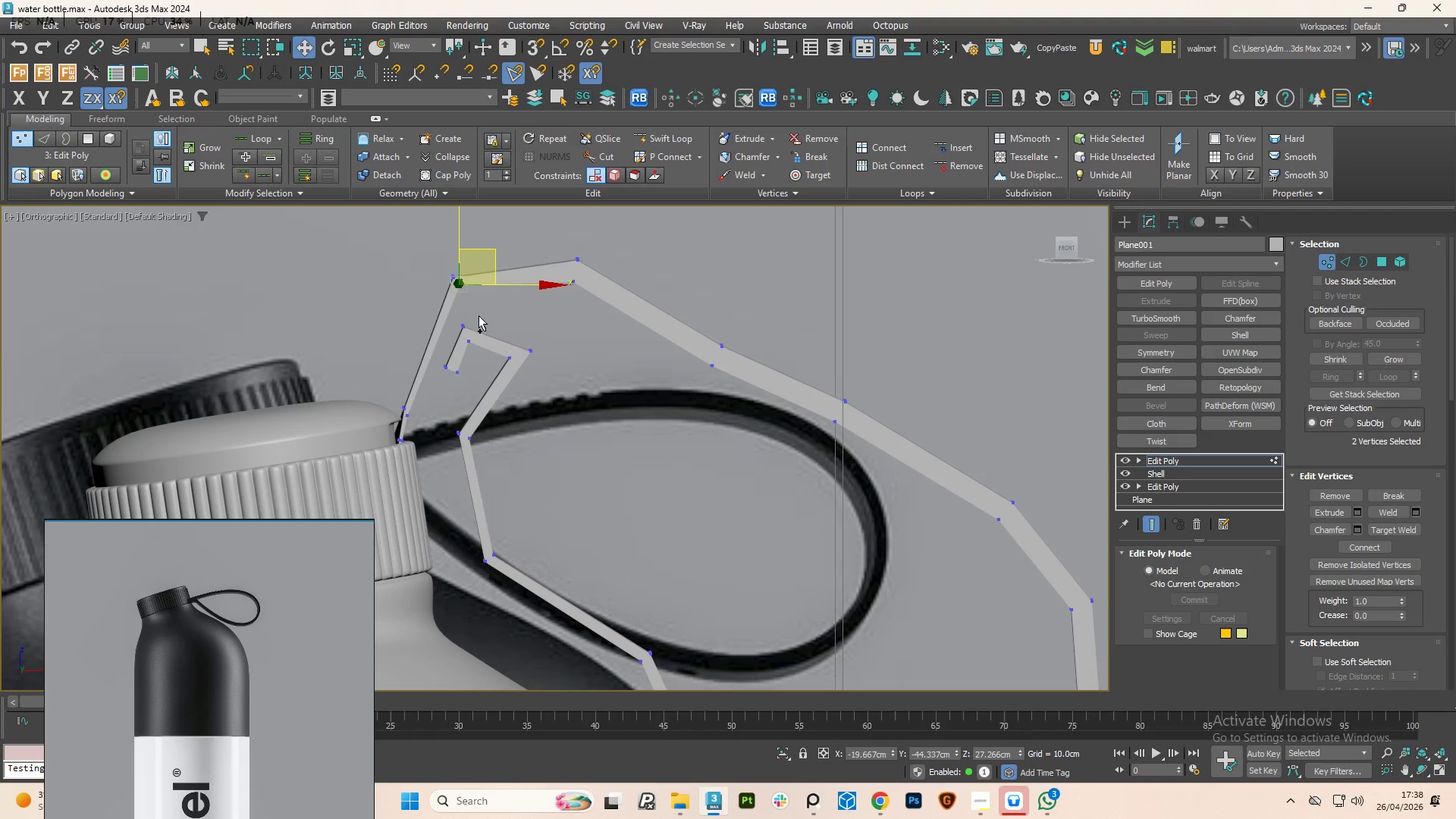 
key(Control+Z)
 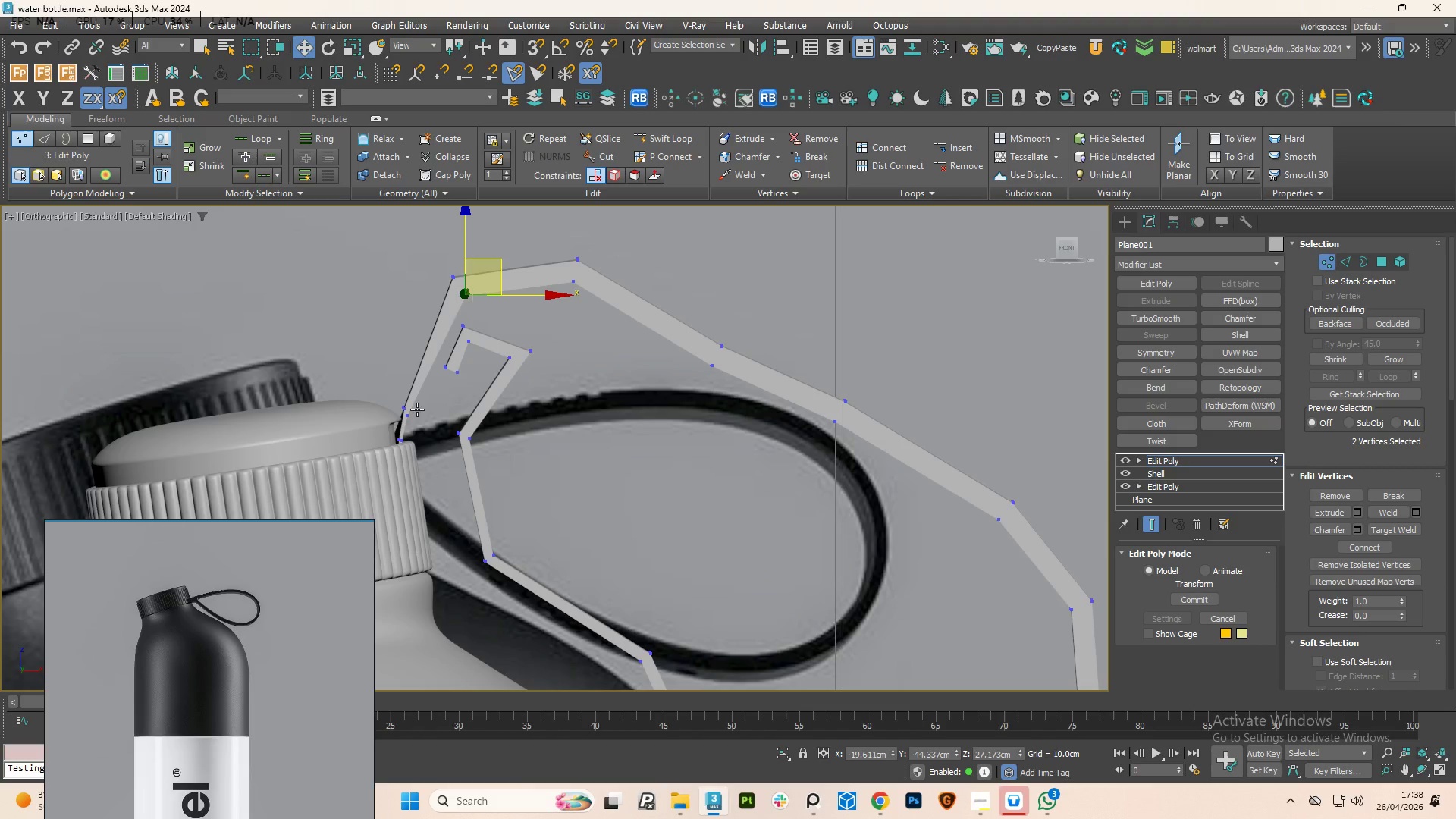 
key(Control+Z)
 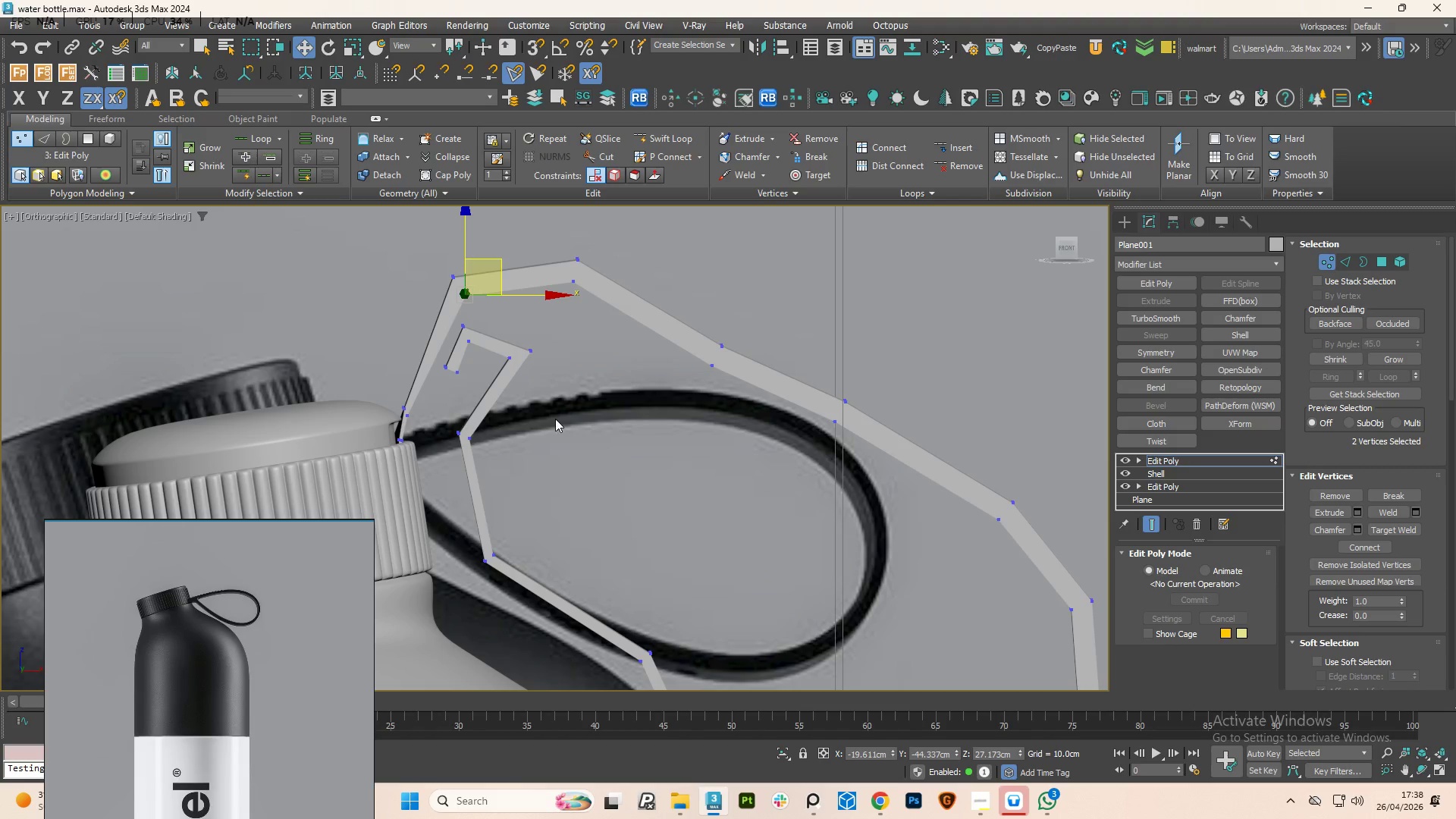 
scroll: coordinate [559, 422], scroll_direction: down, amount: 2.0
 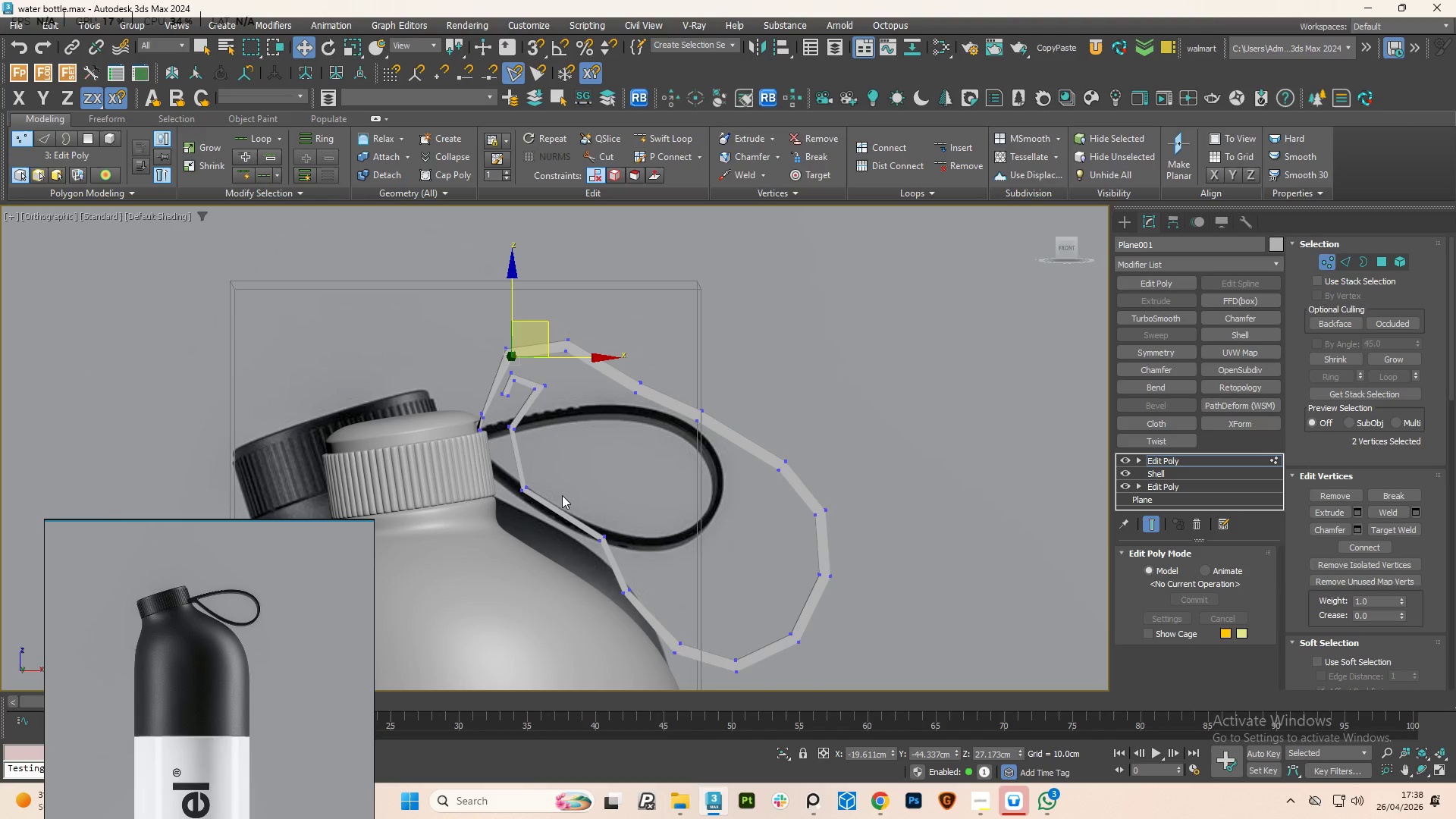 
scroll: coordinate [562, 495], scroll_direction: up, amount: 3.0
 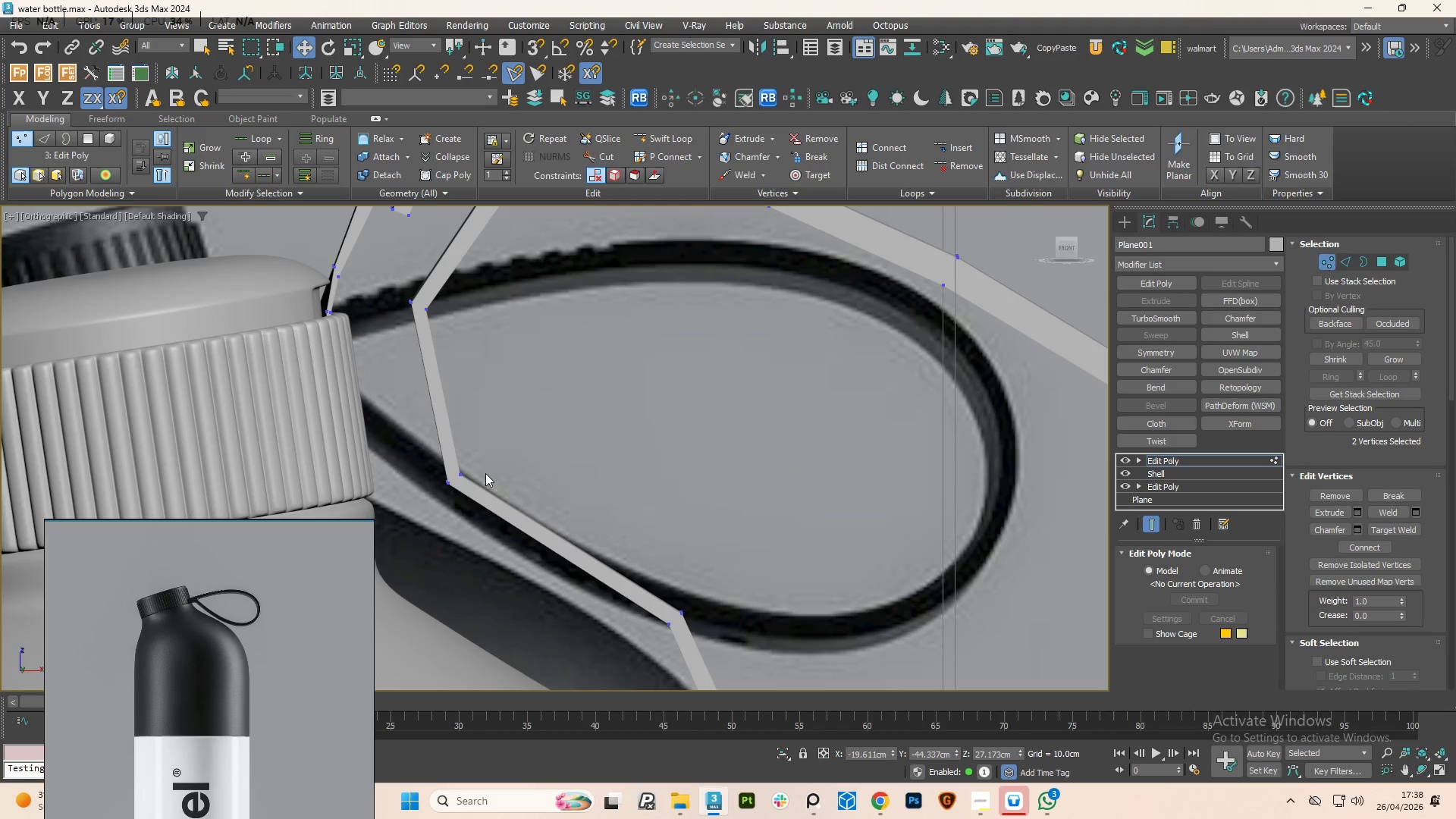 
key(Control+Z)
 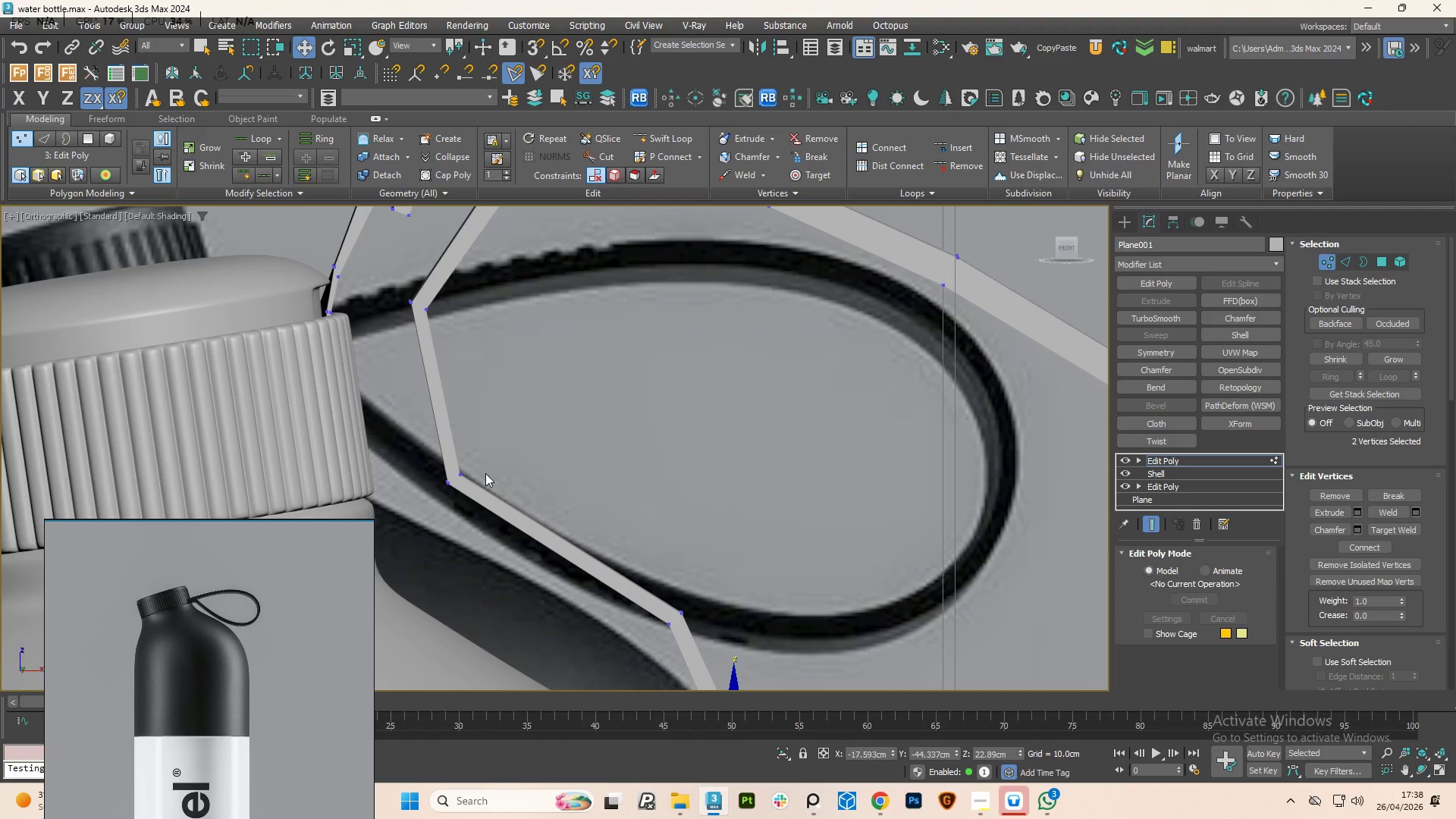 
key(Control+Z)
 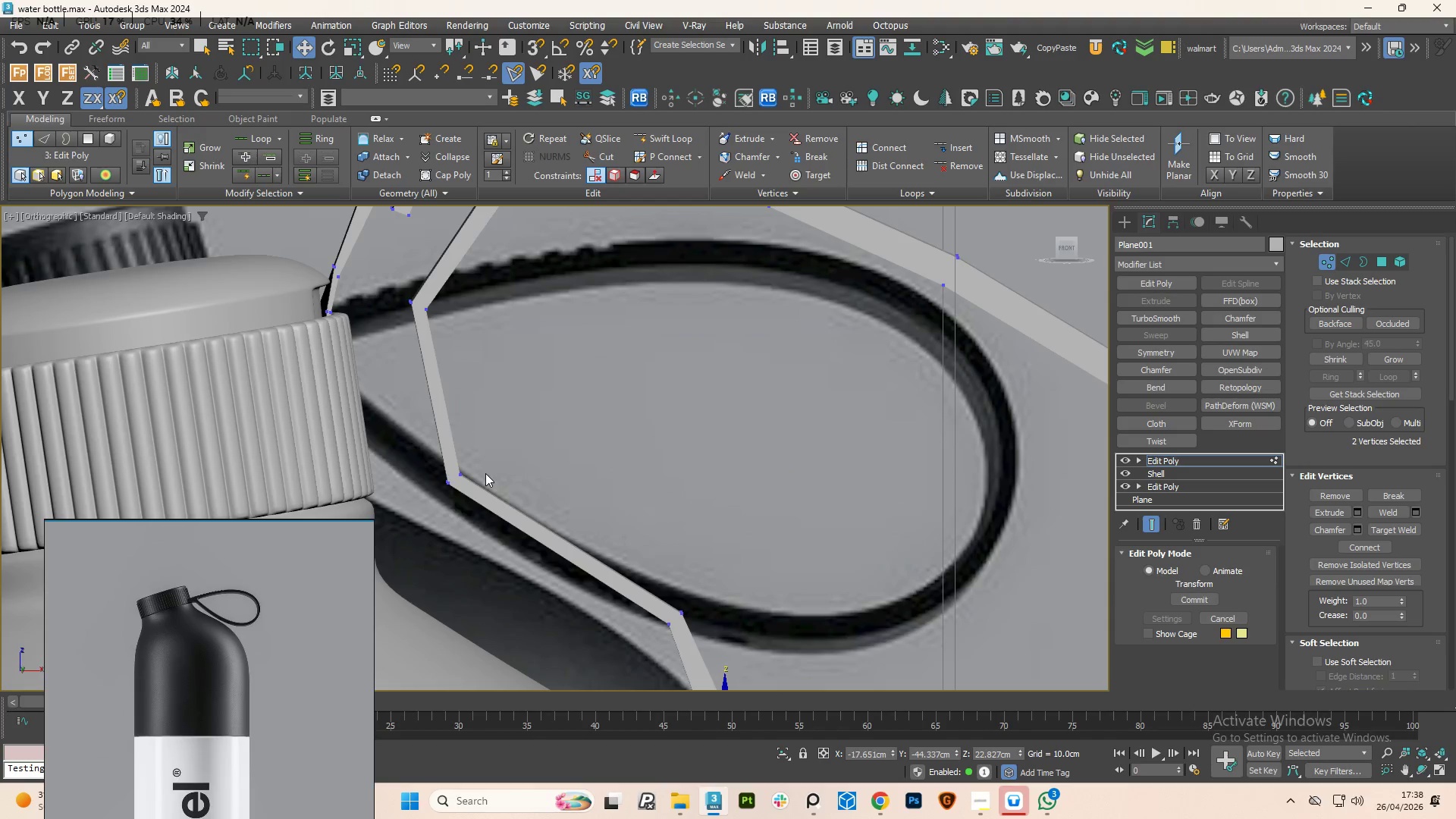 
key(Control+Z)
 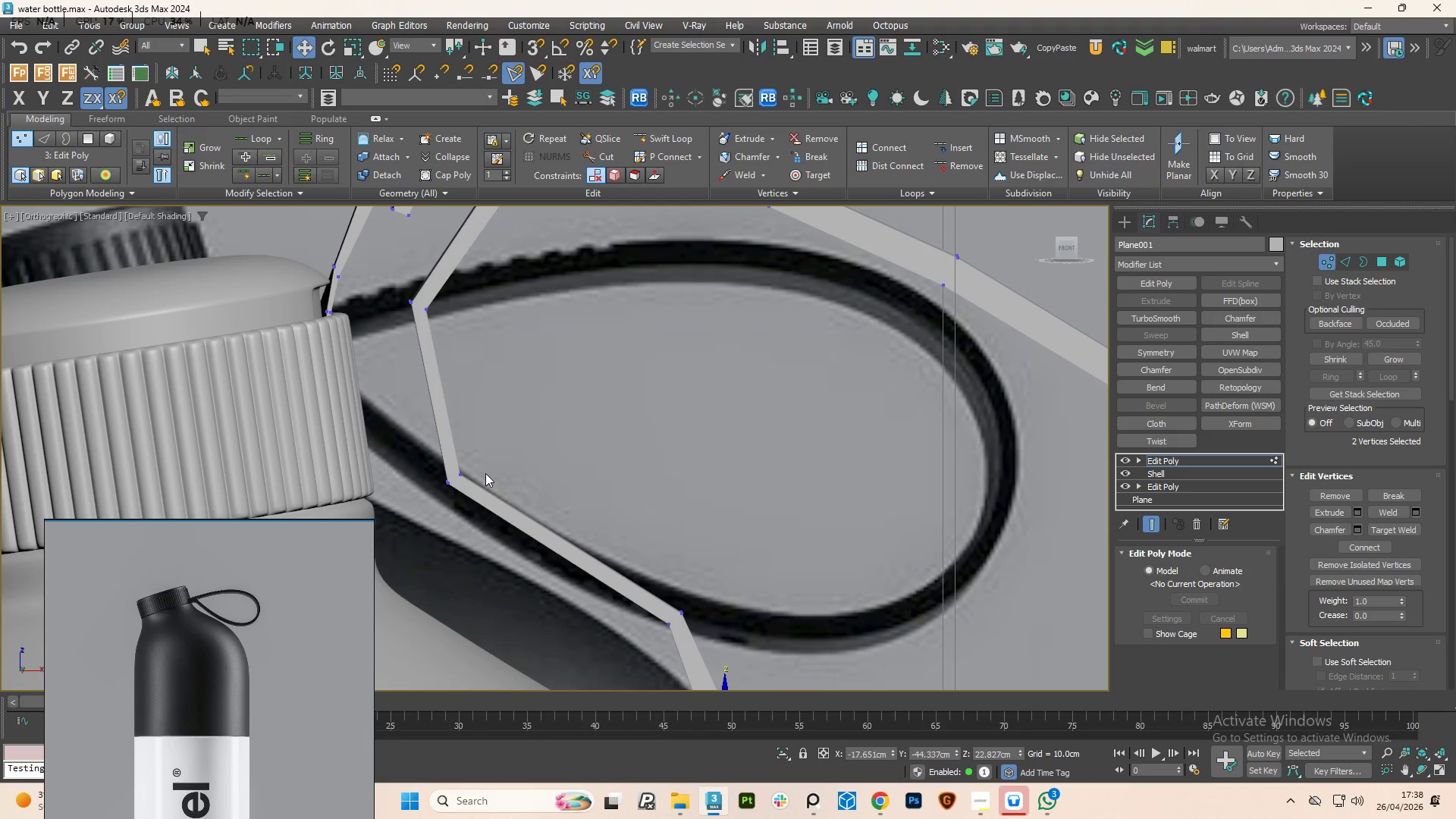 
key(Control+Z)
 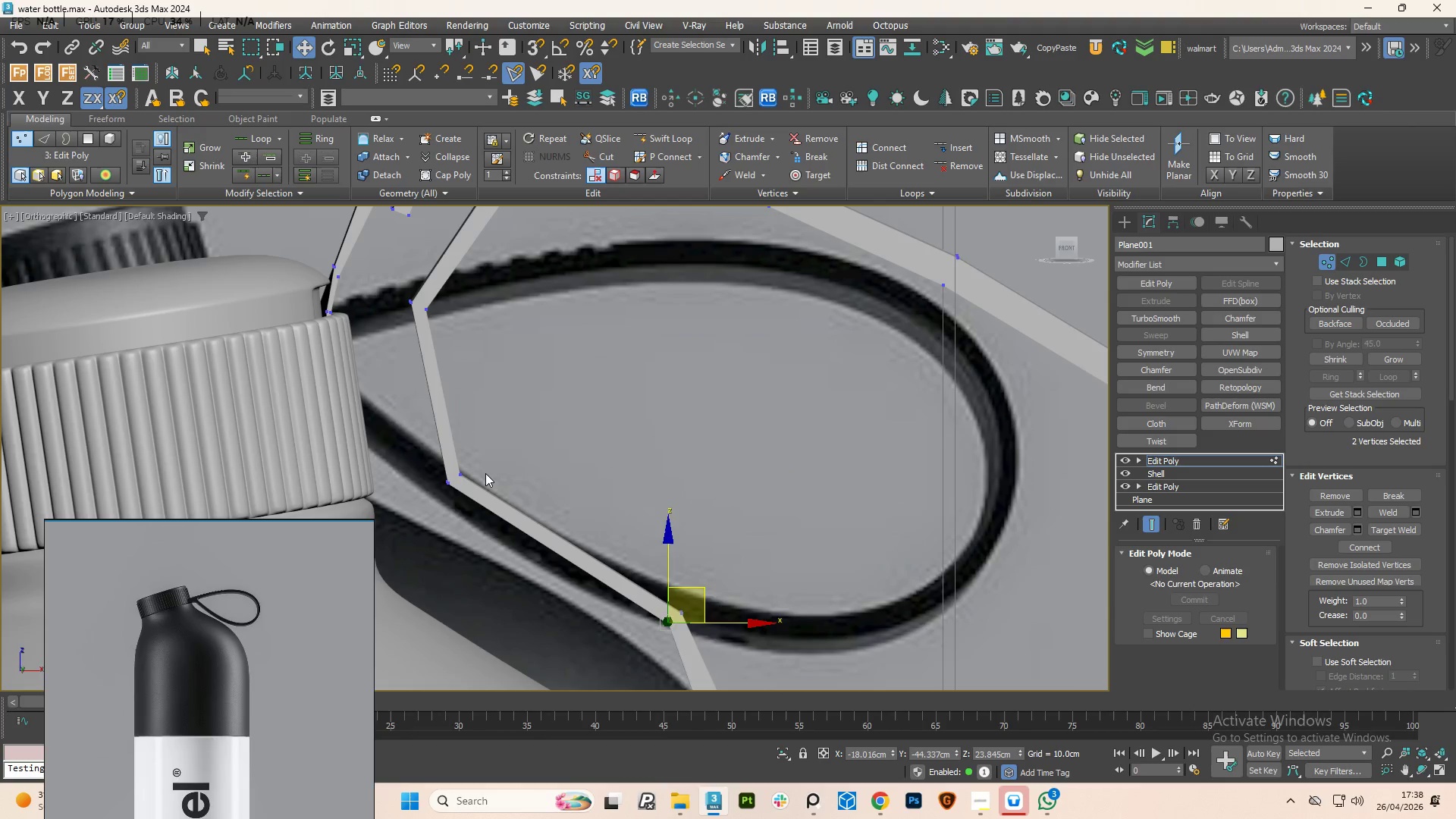 
key(Control+Z)
 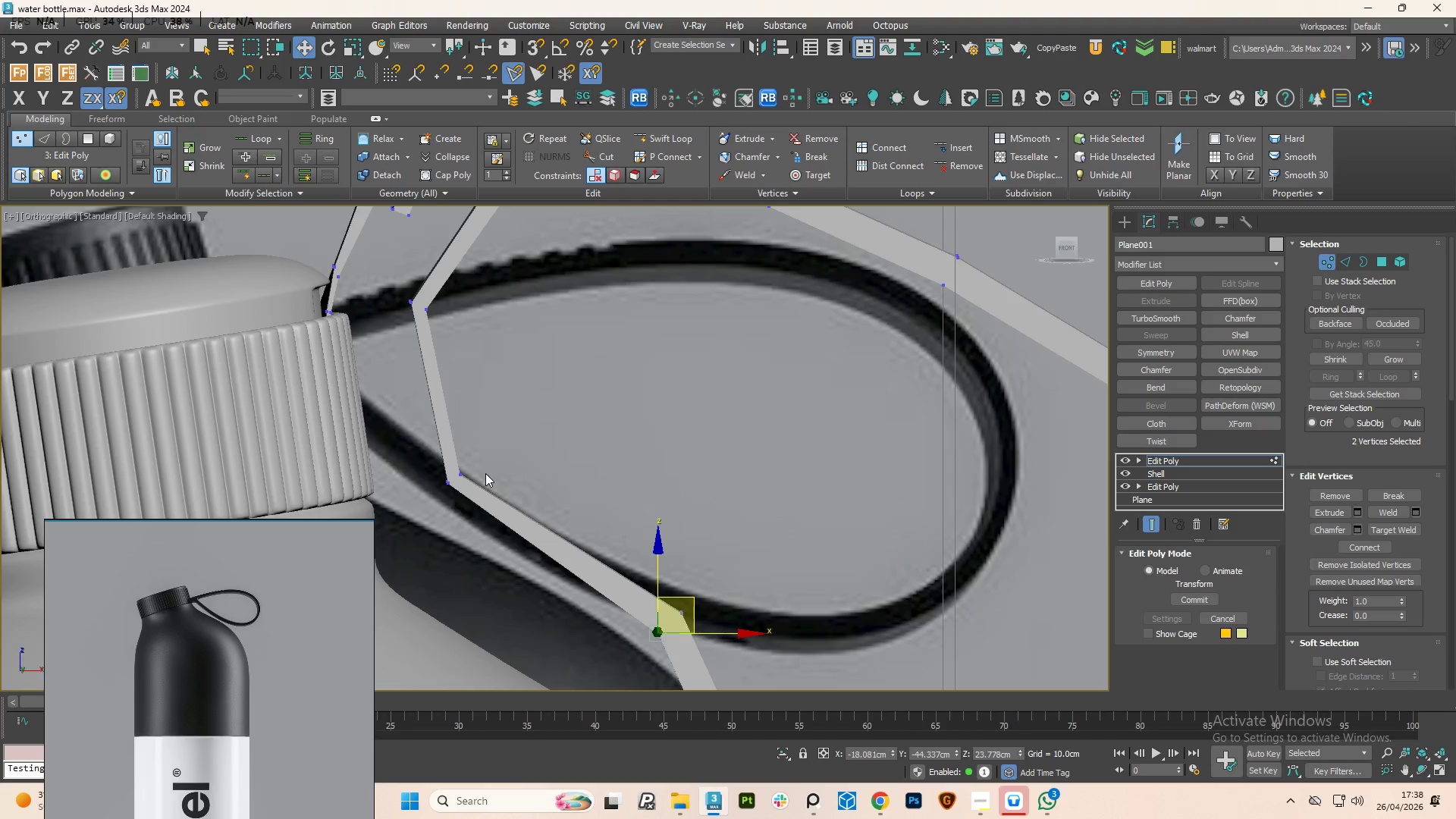 
key(Control+Z)
 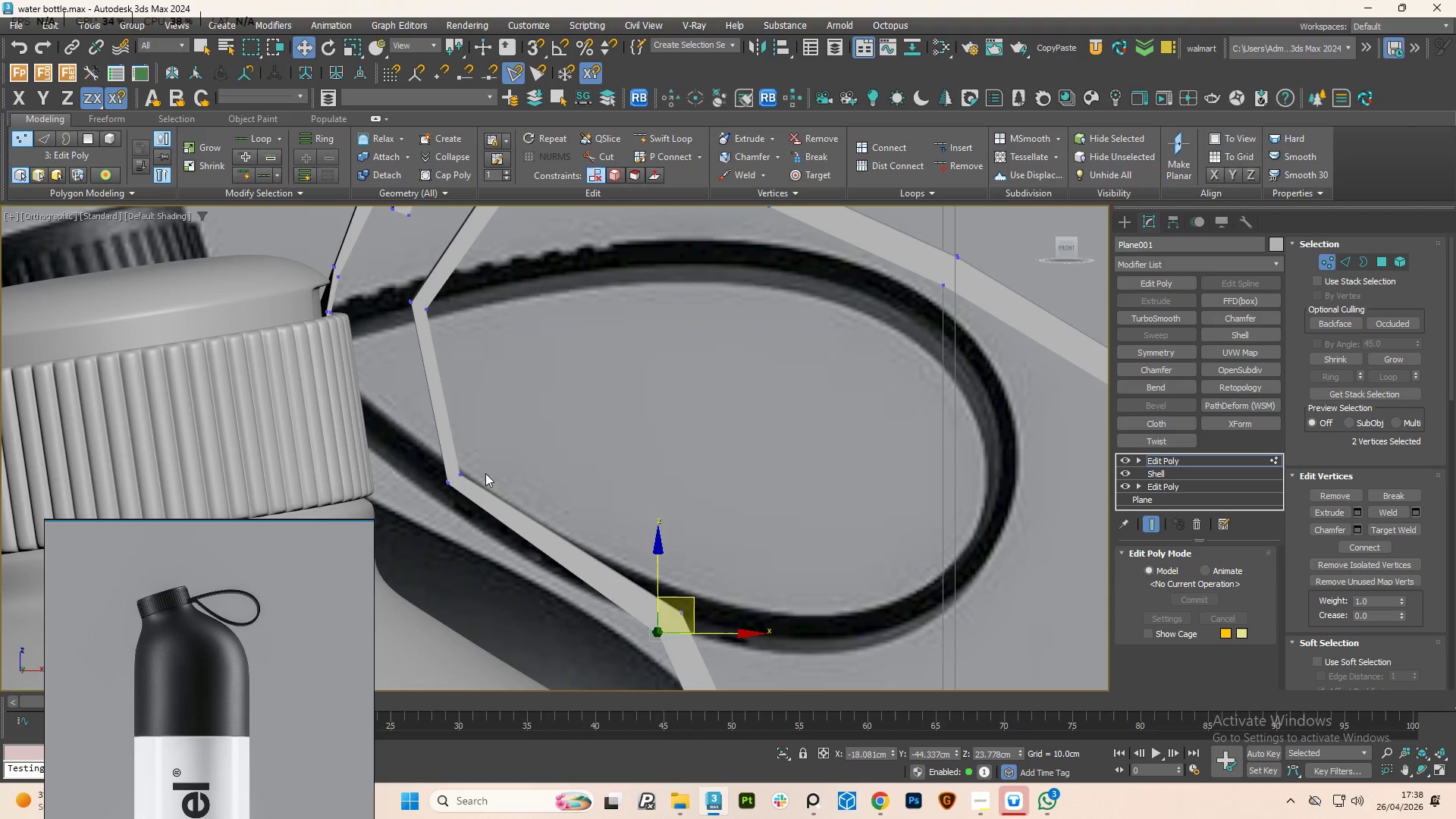 
key(Control+Z)